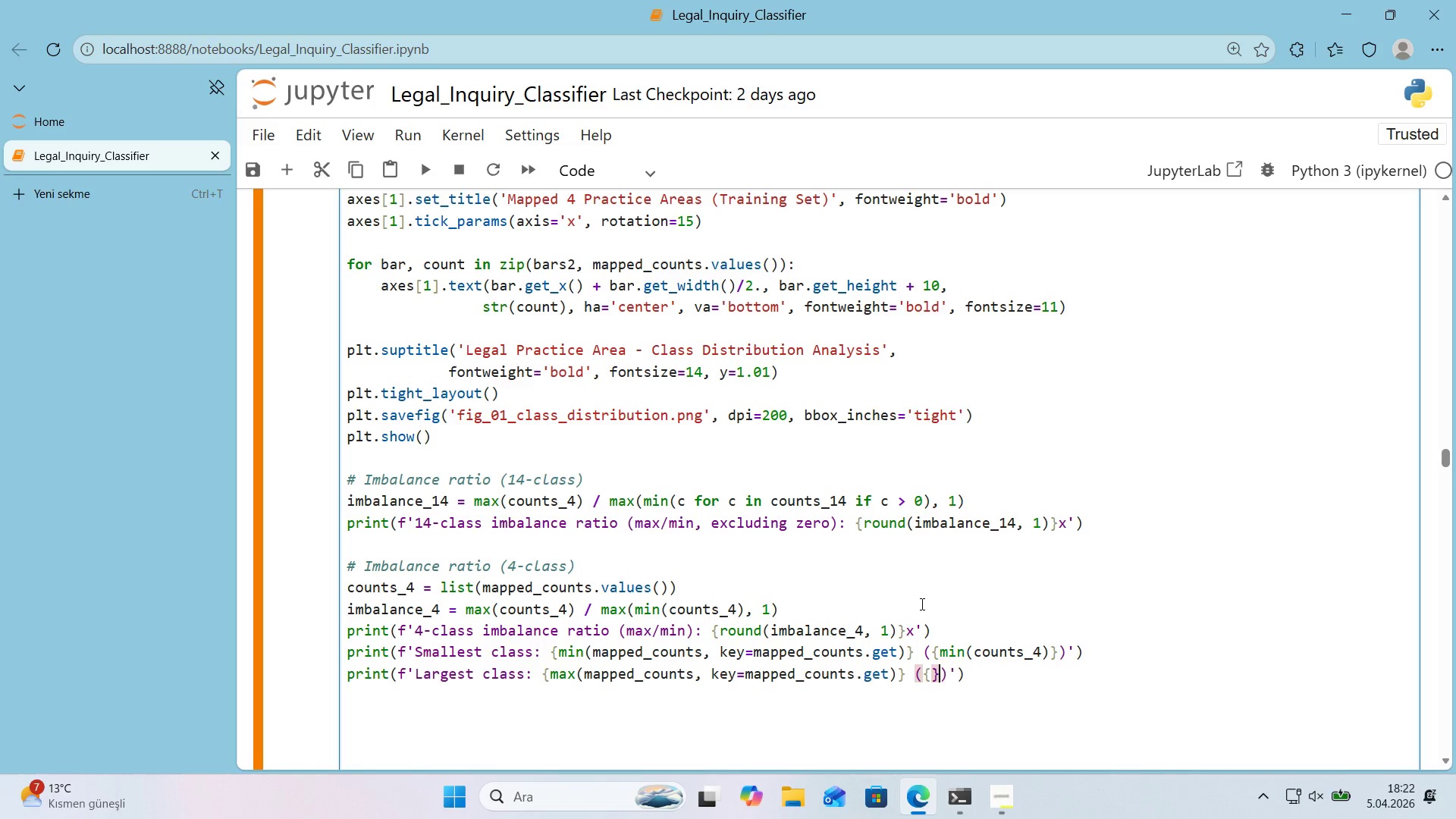 
key(ArrowLeft)
 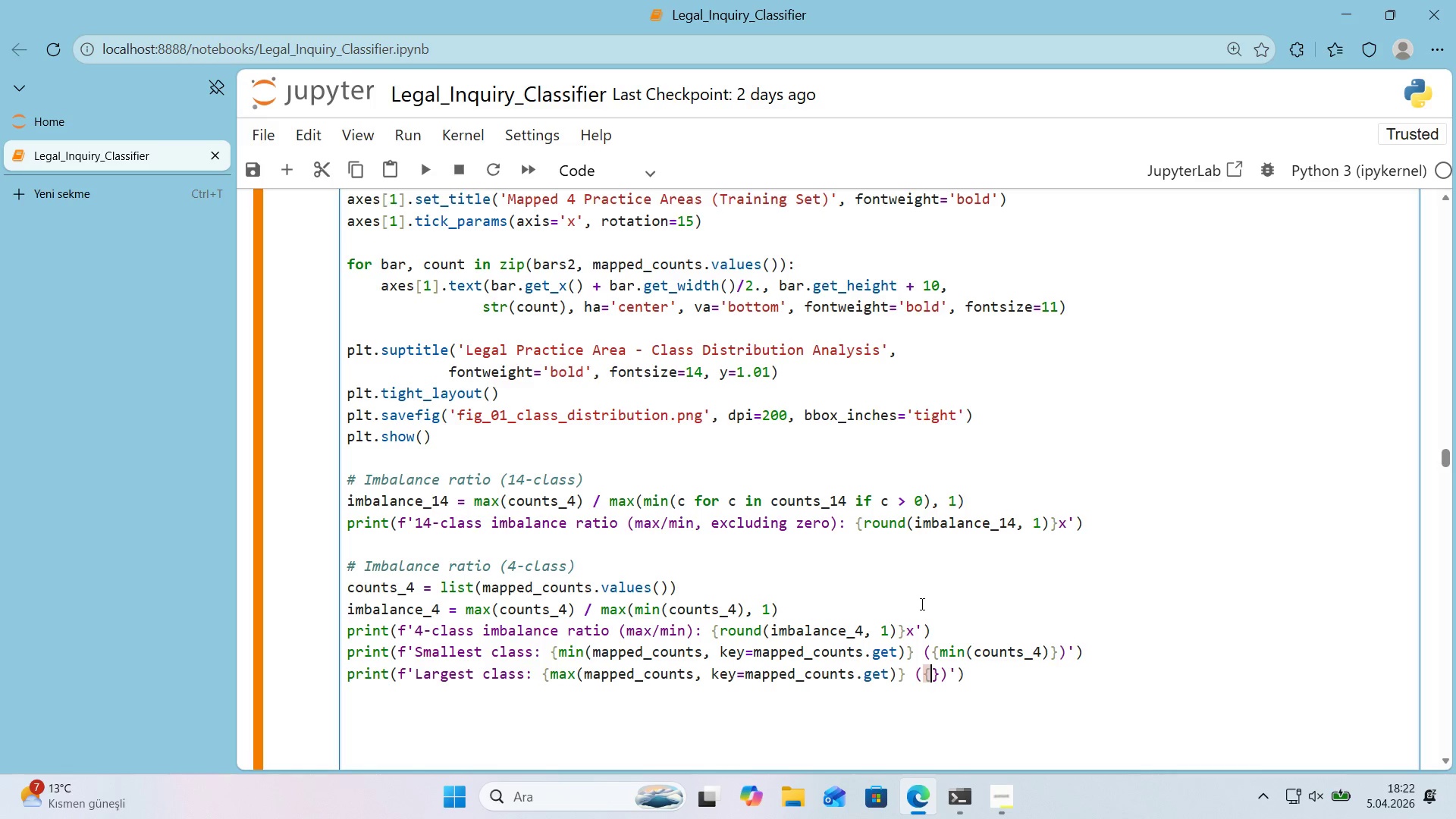 
type(max*()
 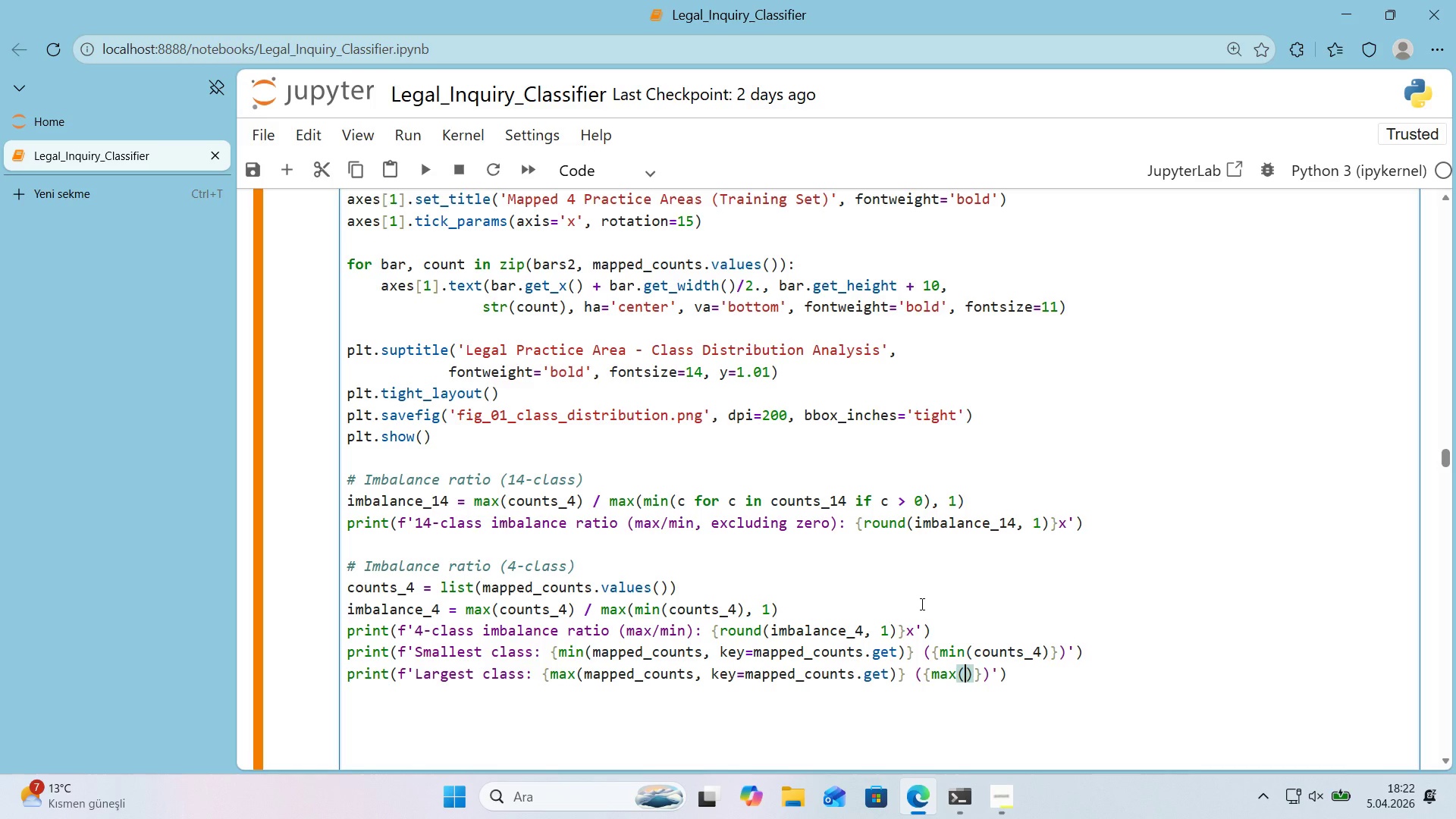 
 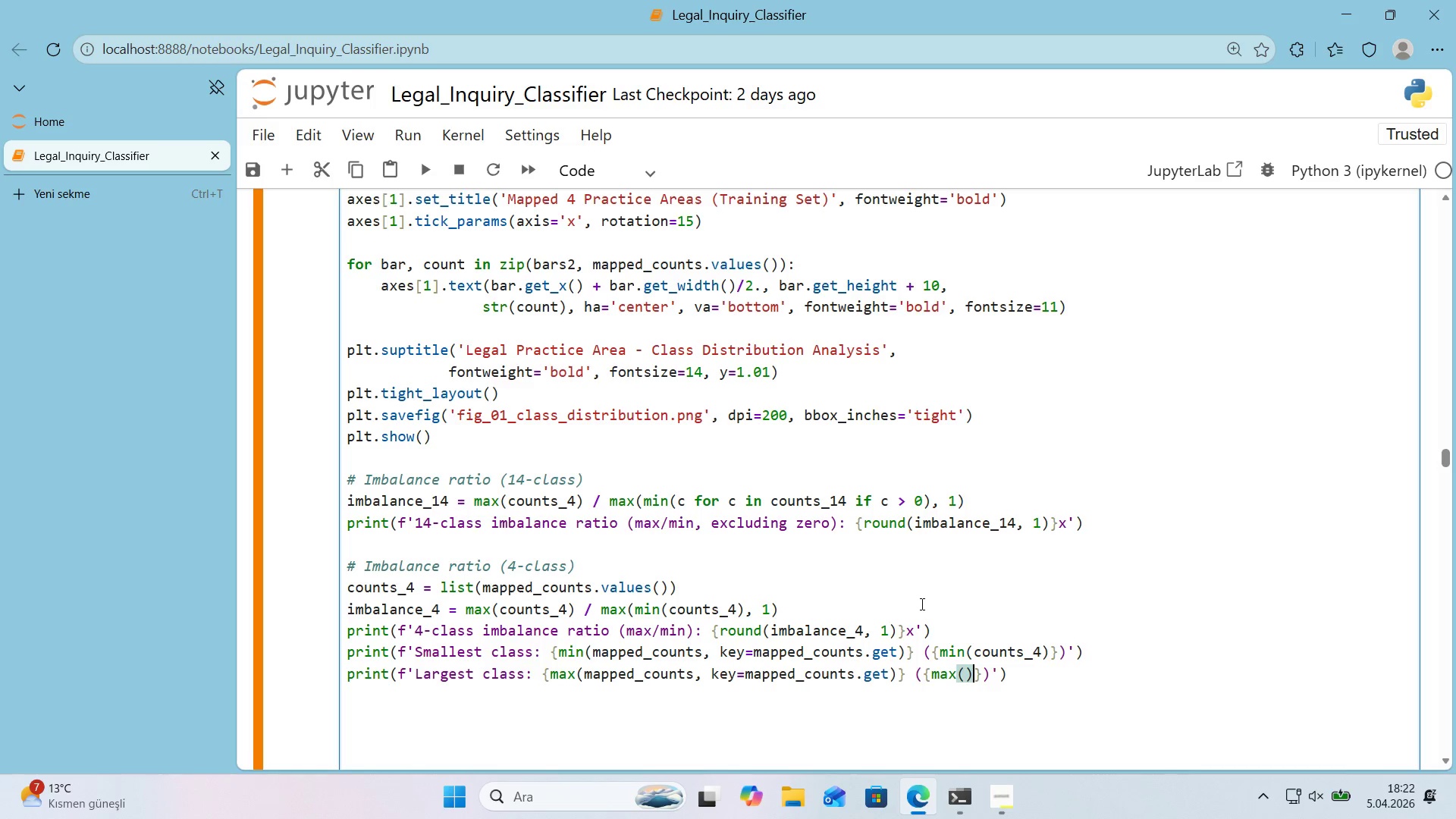 
key(ArrowLeft)
 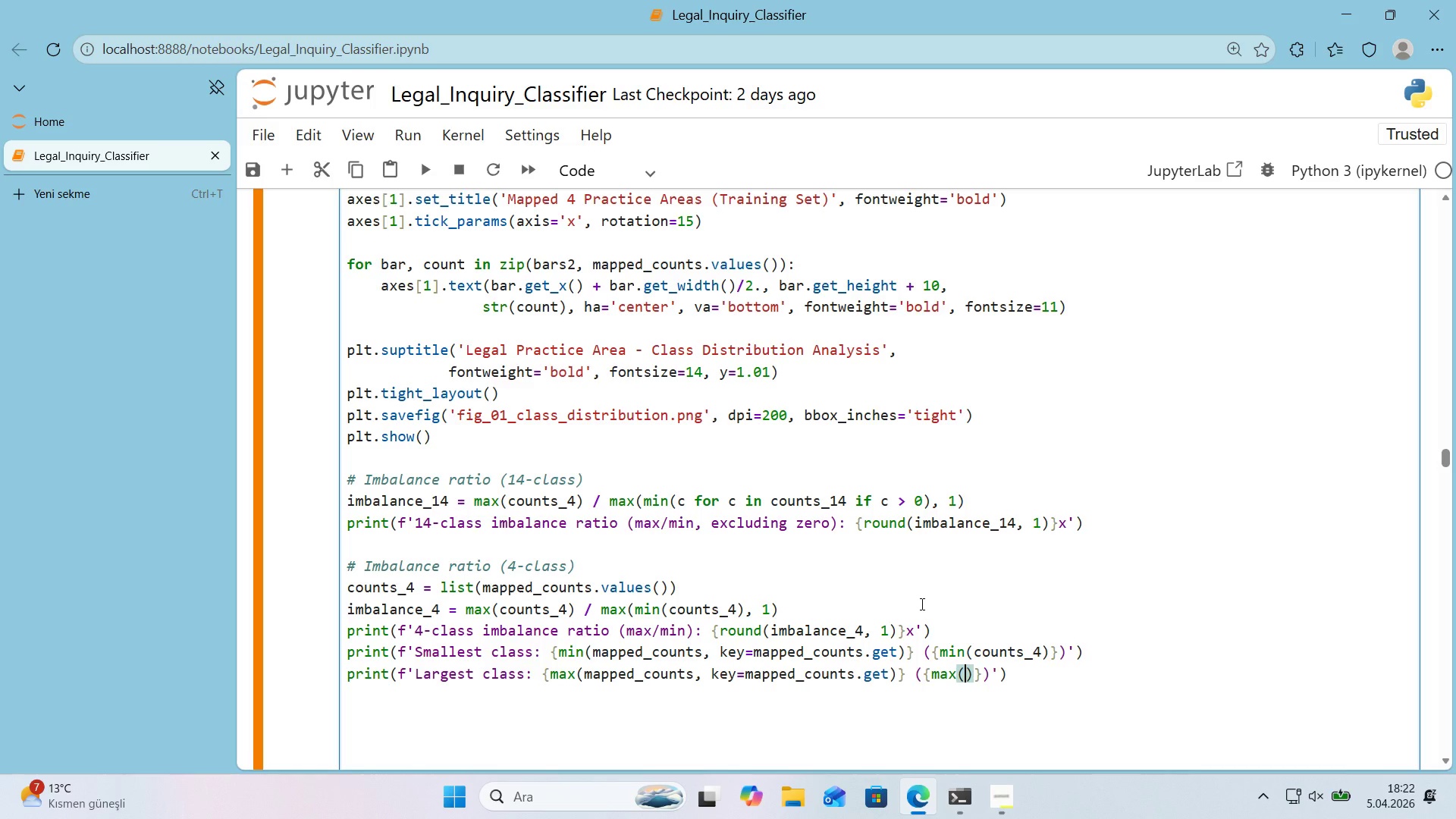 
type(counts_4)
 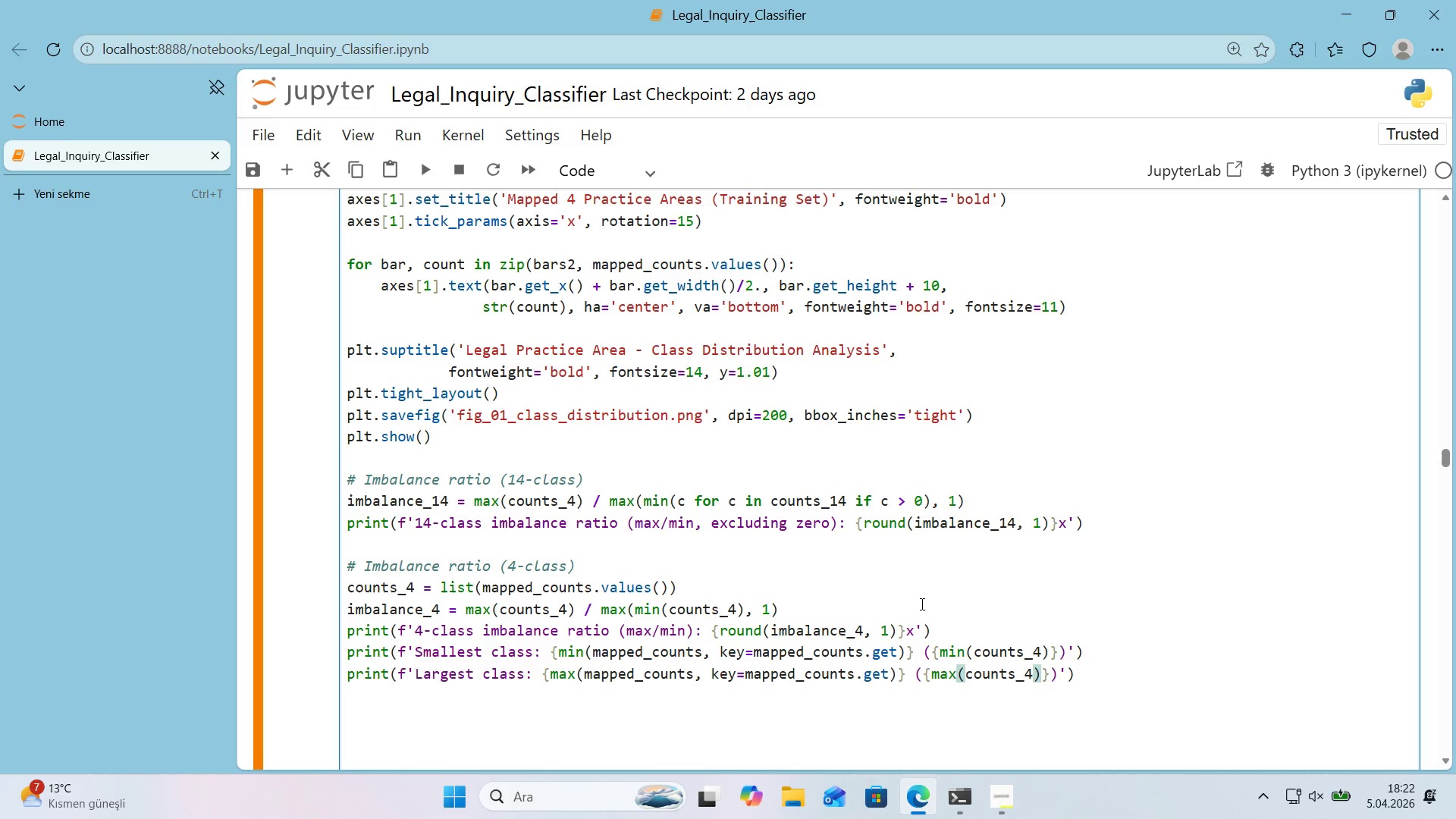 
scroll: coordinate [519, 641], scroll_direction: down, amount: 2.0
 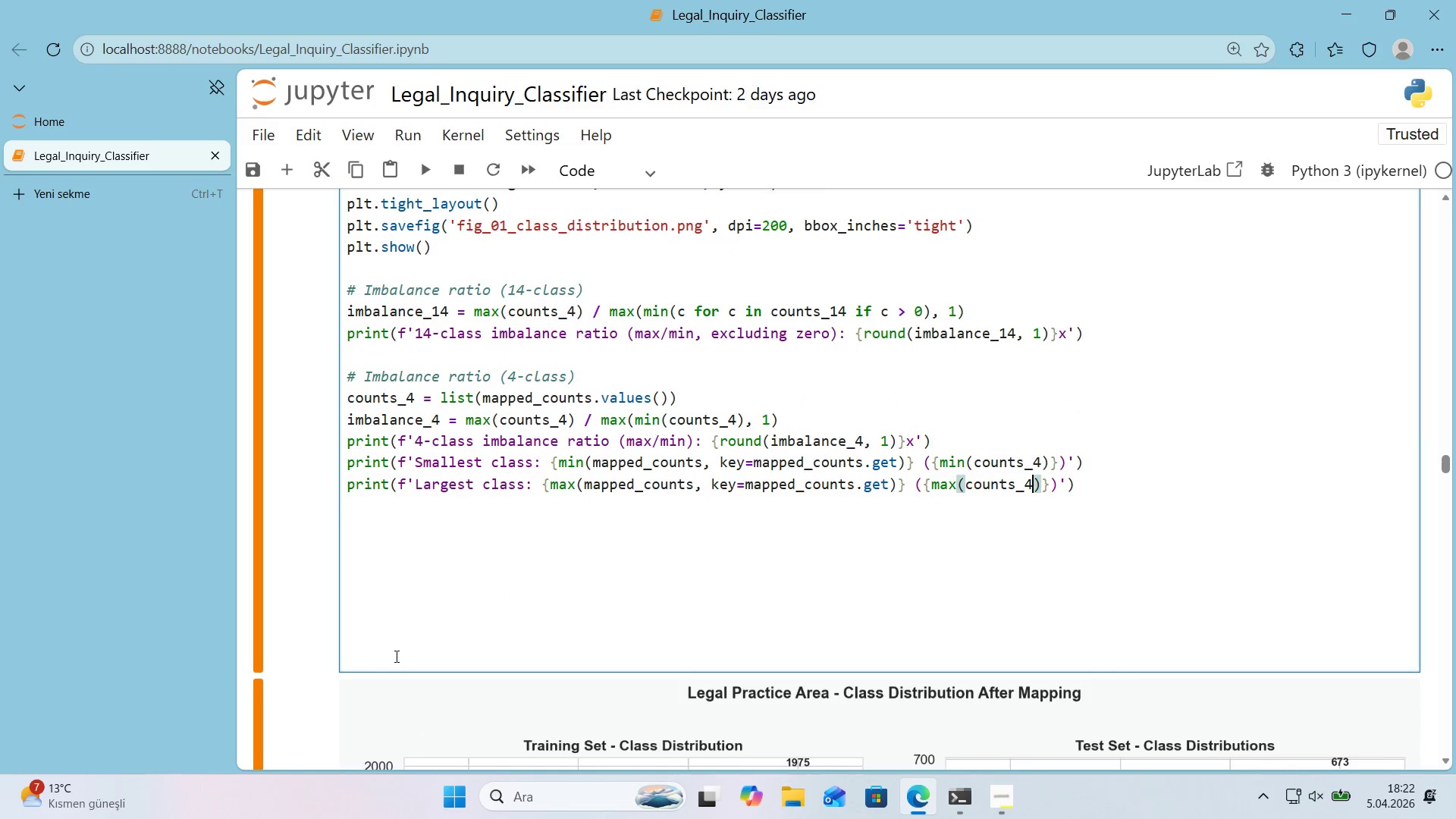 
left_click_drag(start_coordinate=[377, 656], to_coordinate=[336, 526])
 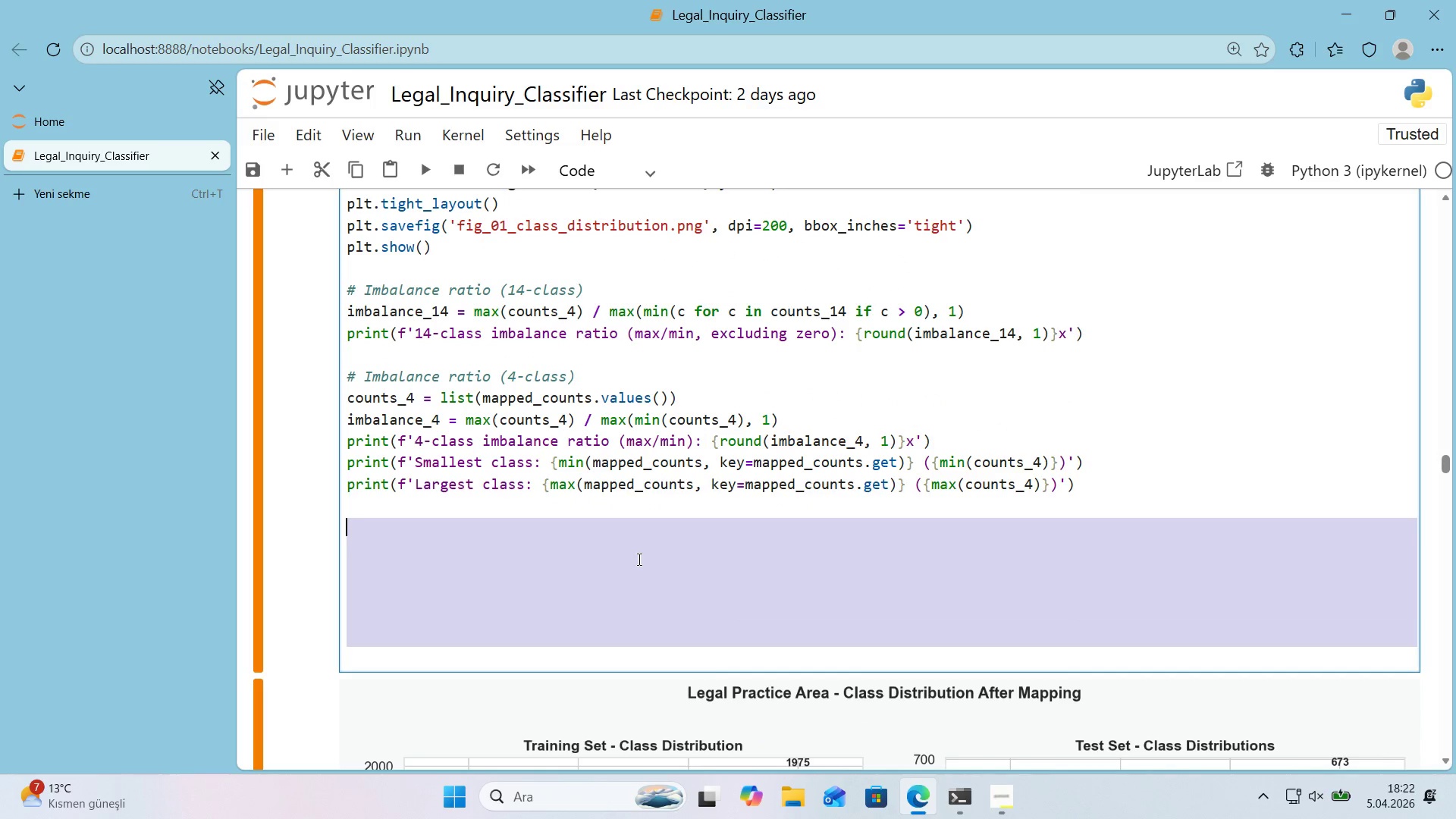 
wait(6.14)
 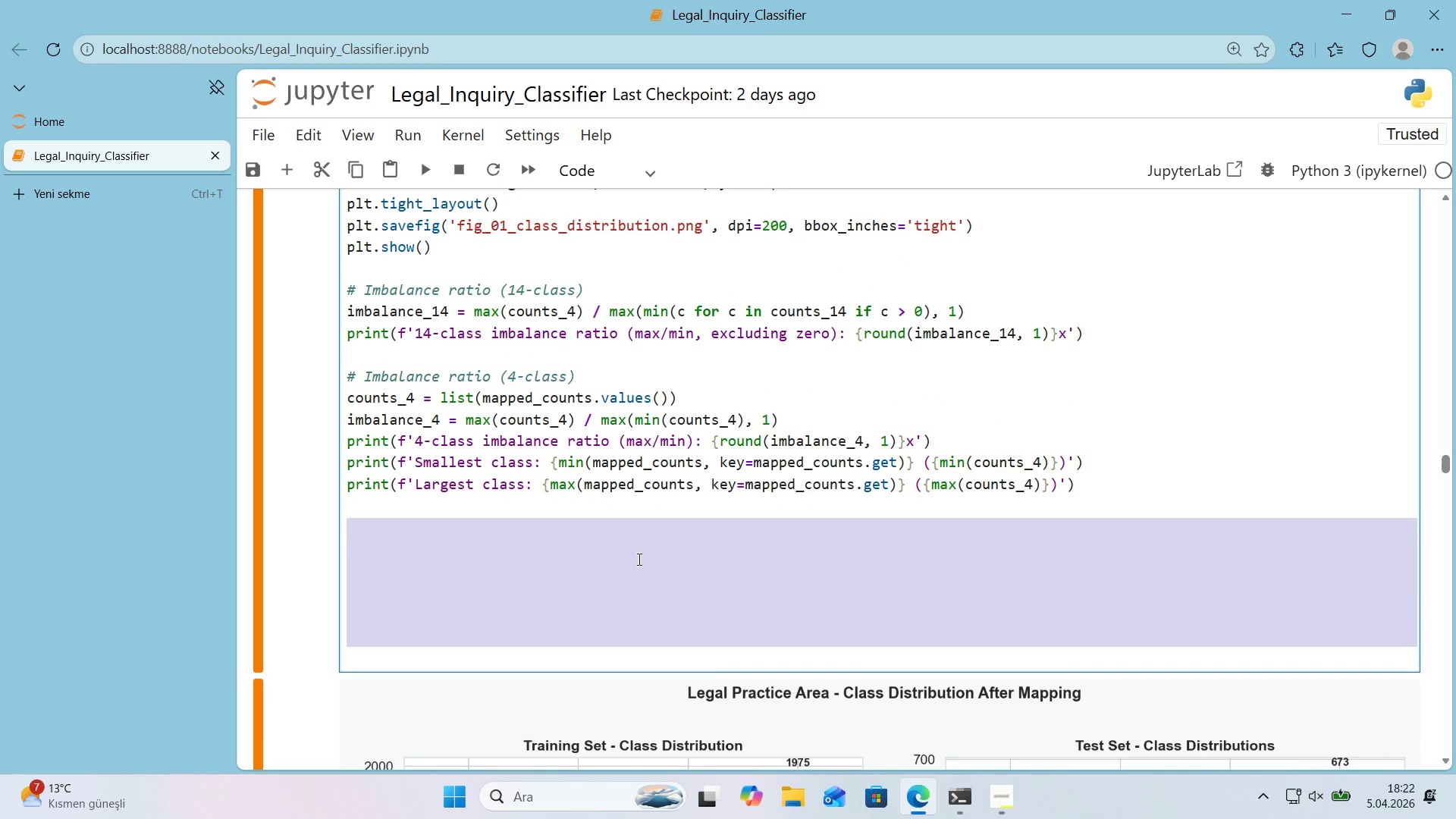 
key(Backspace)
 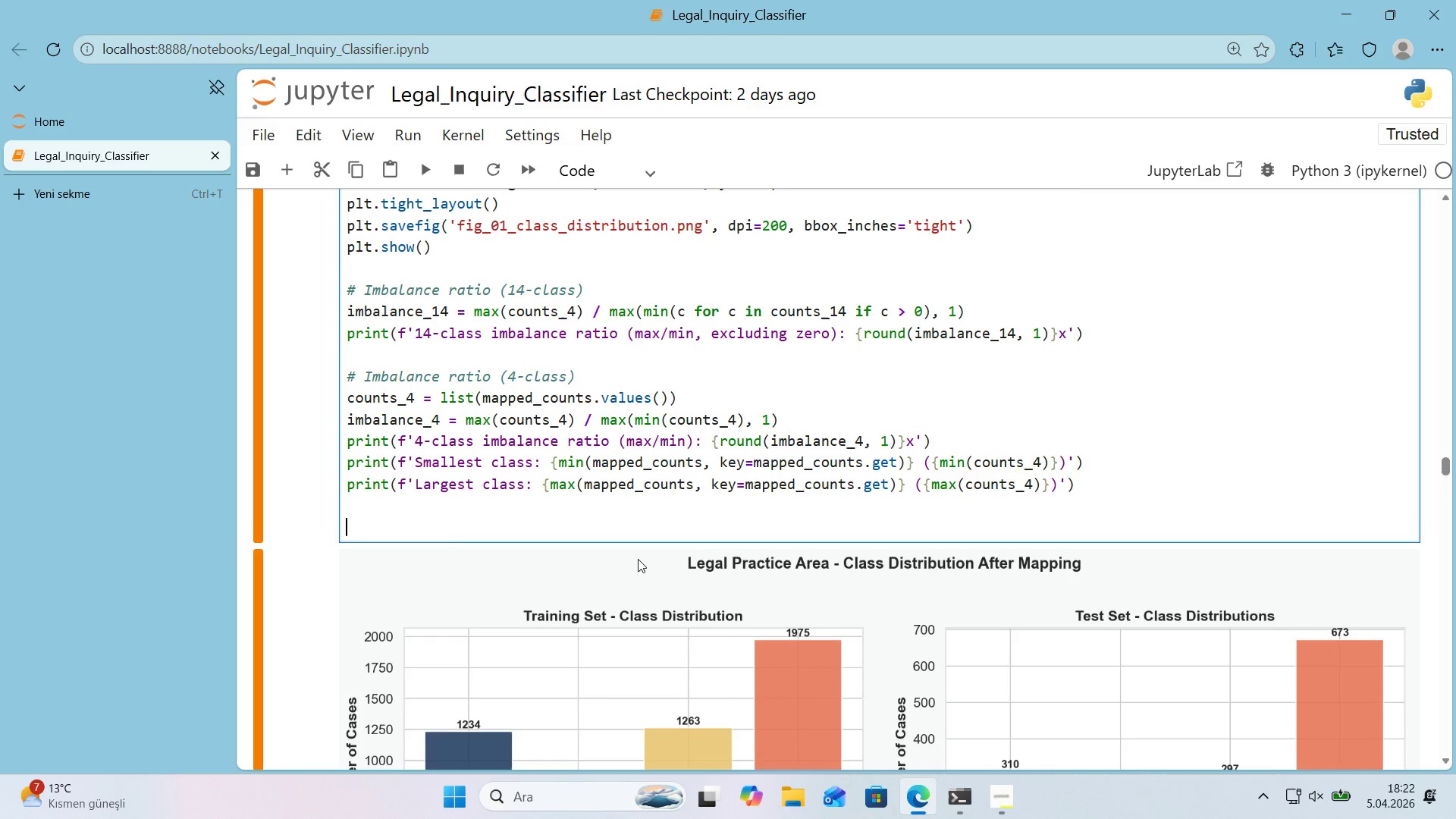 
key(Backspace)
 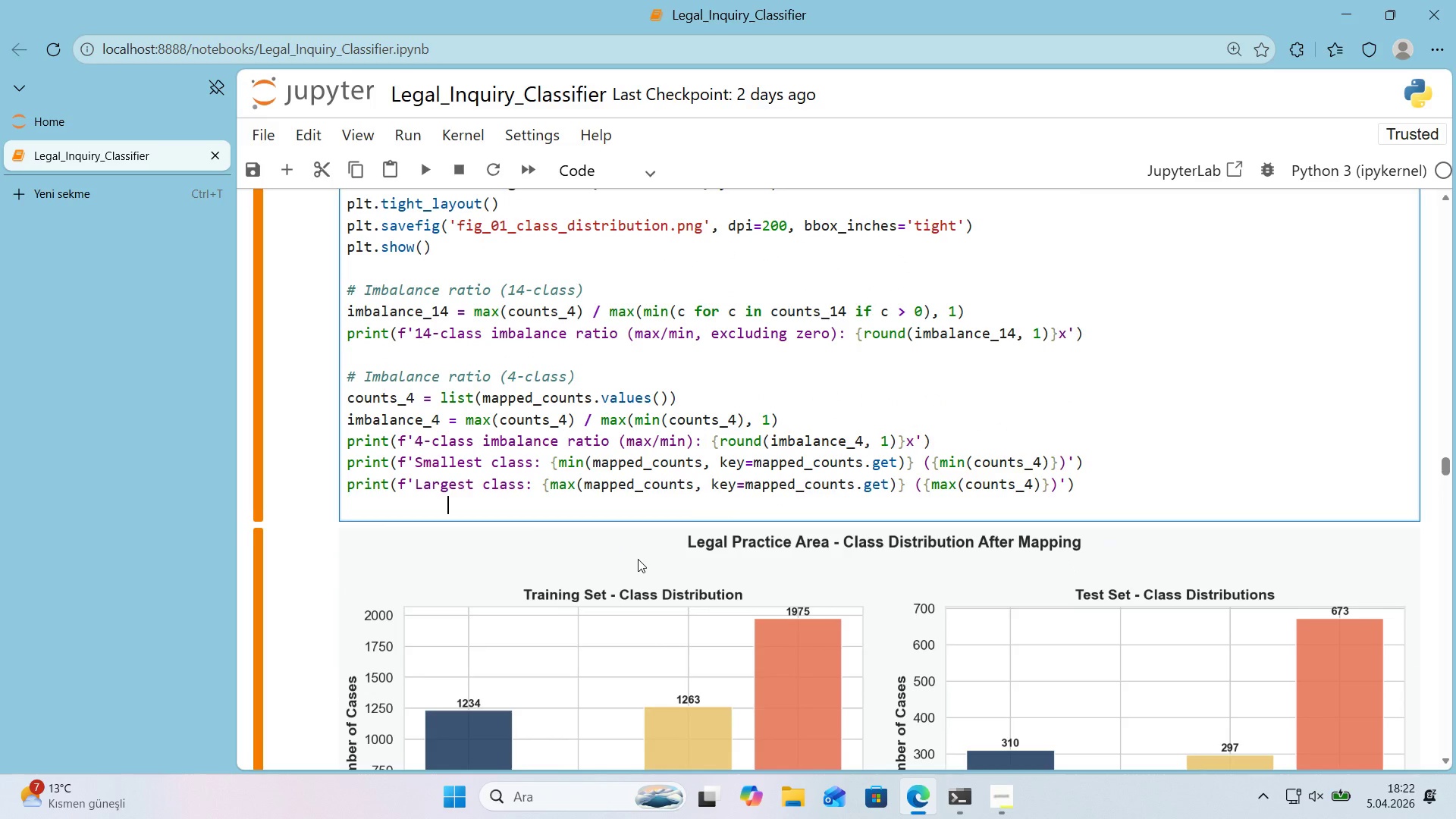 
key(Backspace)
 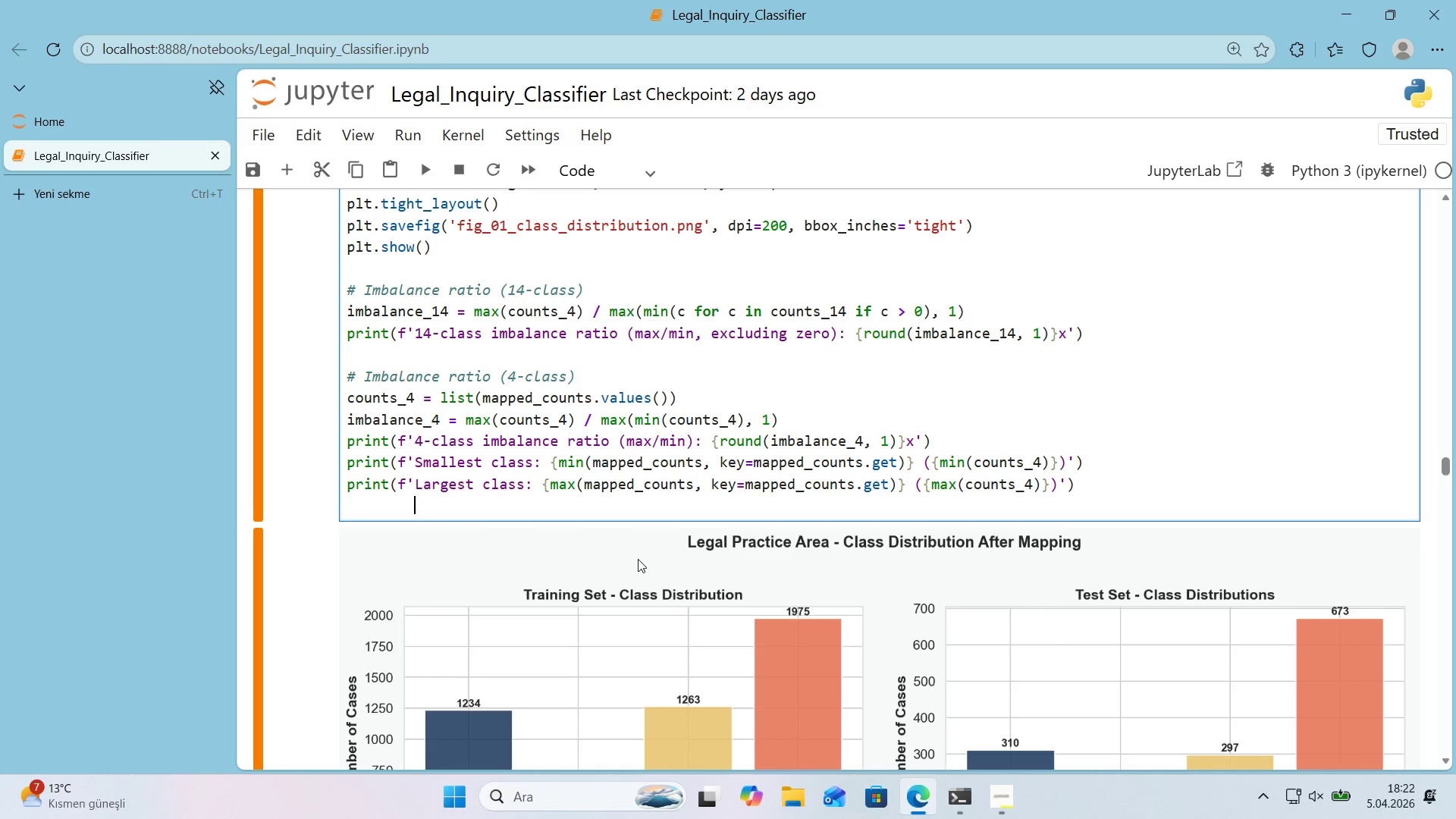 
key(Backspace)
 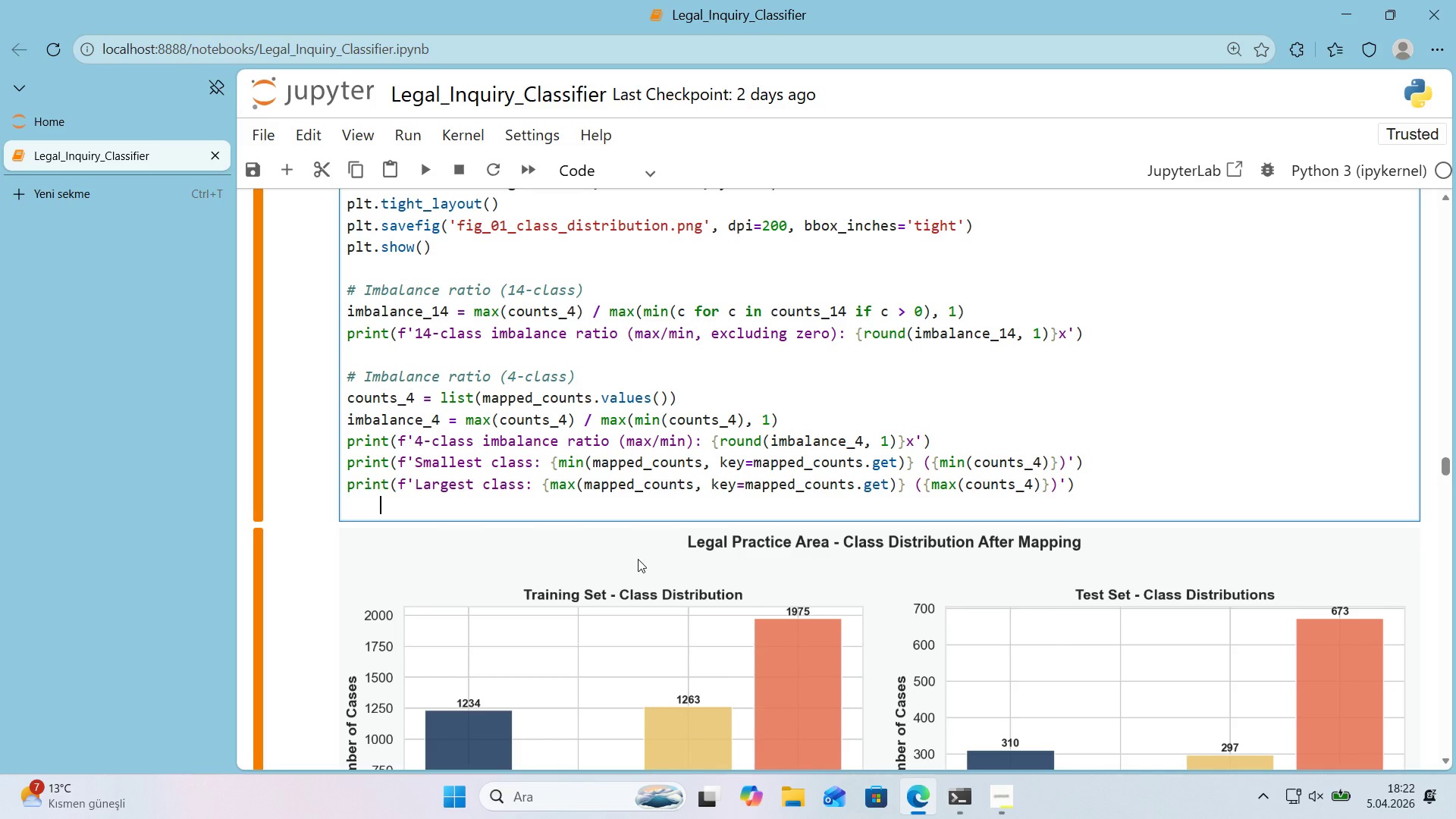 
key(Backspace)
 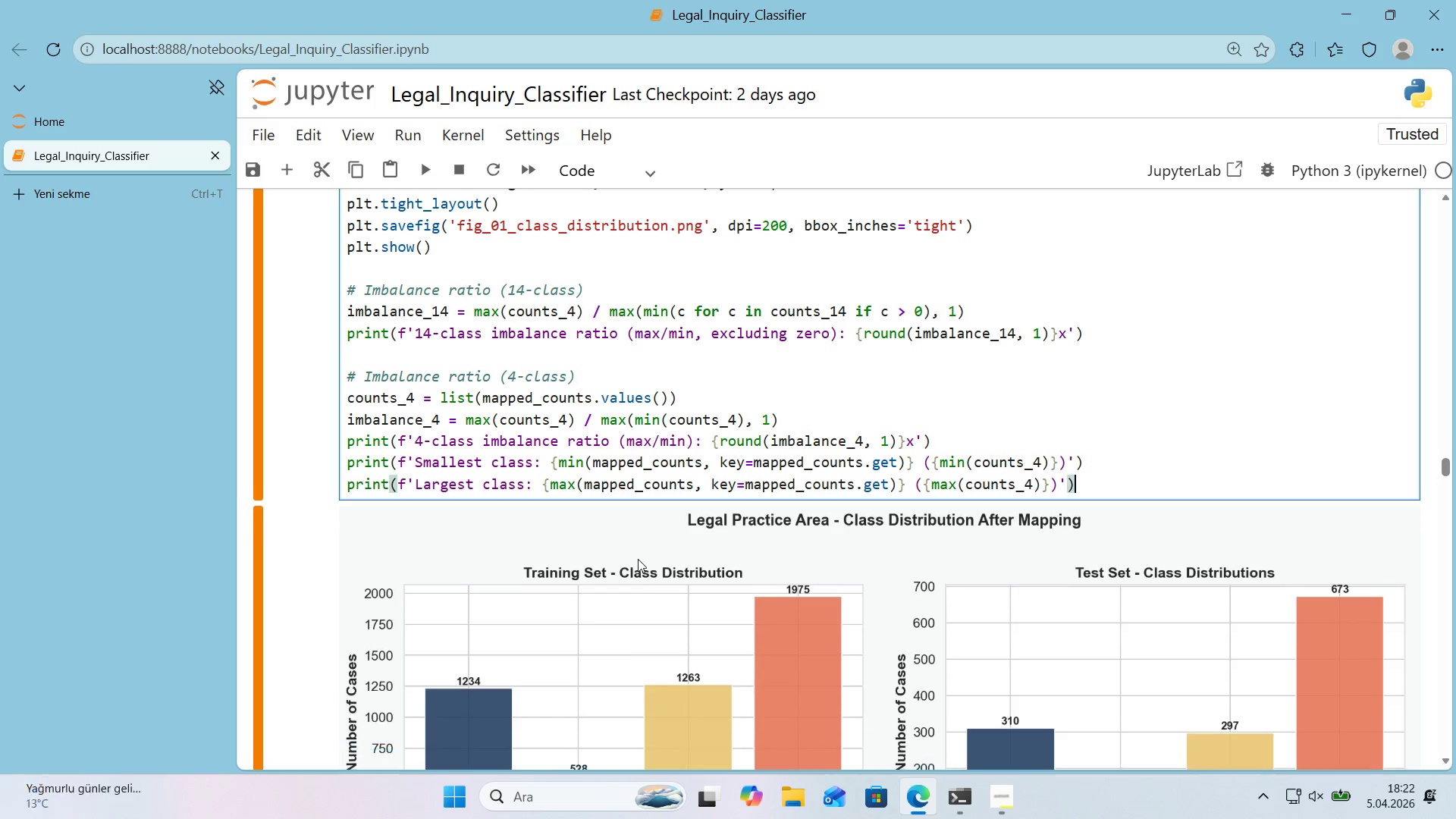 
key(Backspace)
 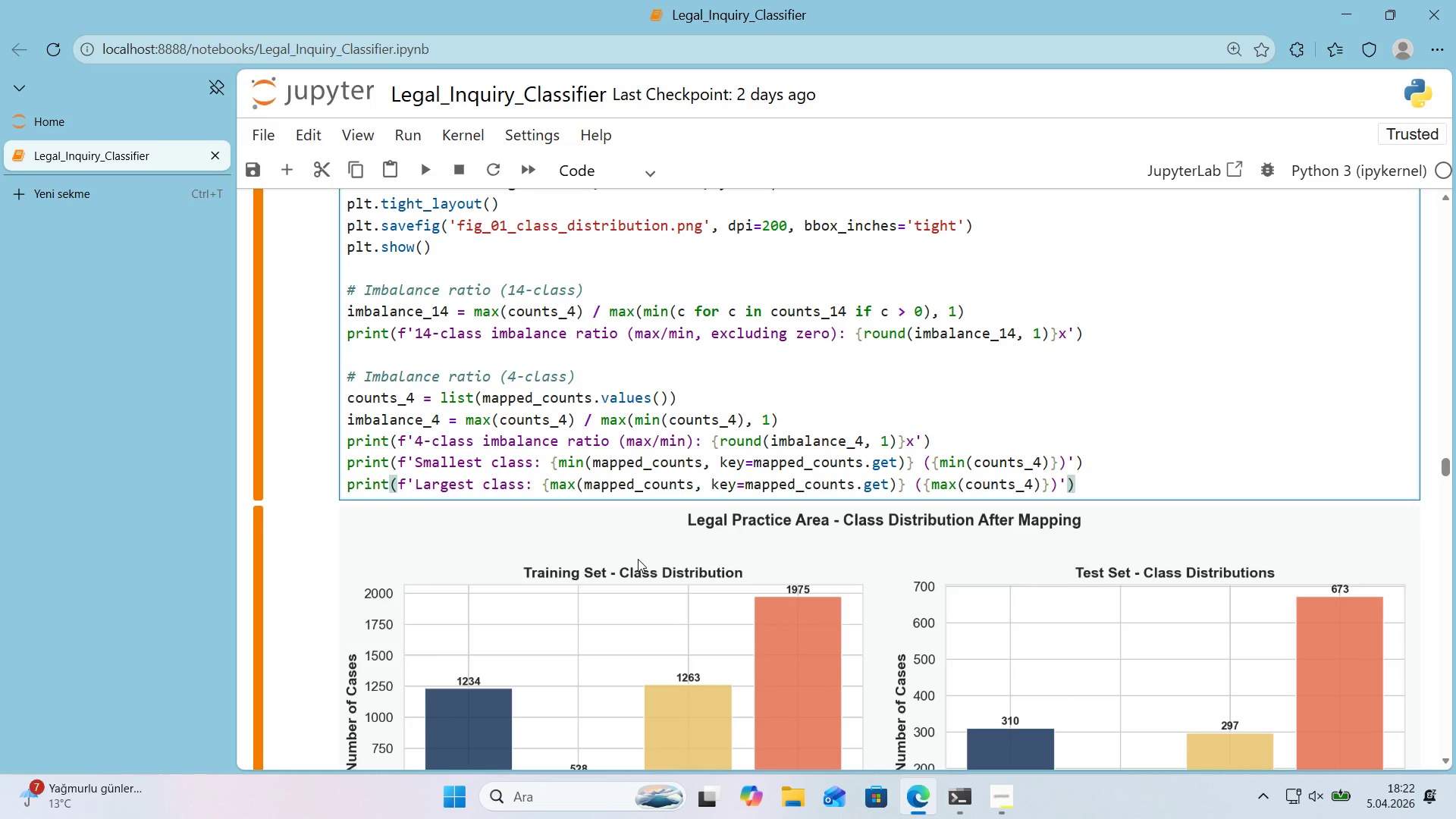 
key(Shift+Enter)
 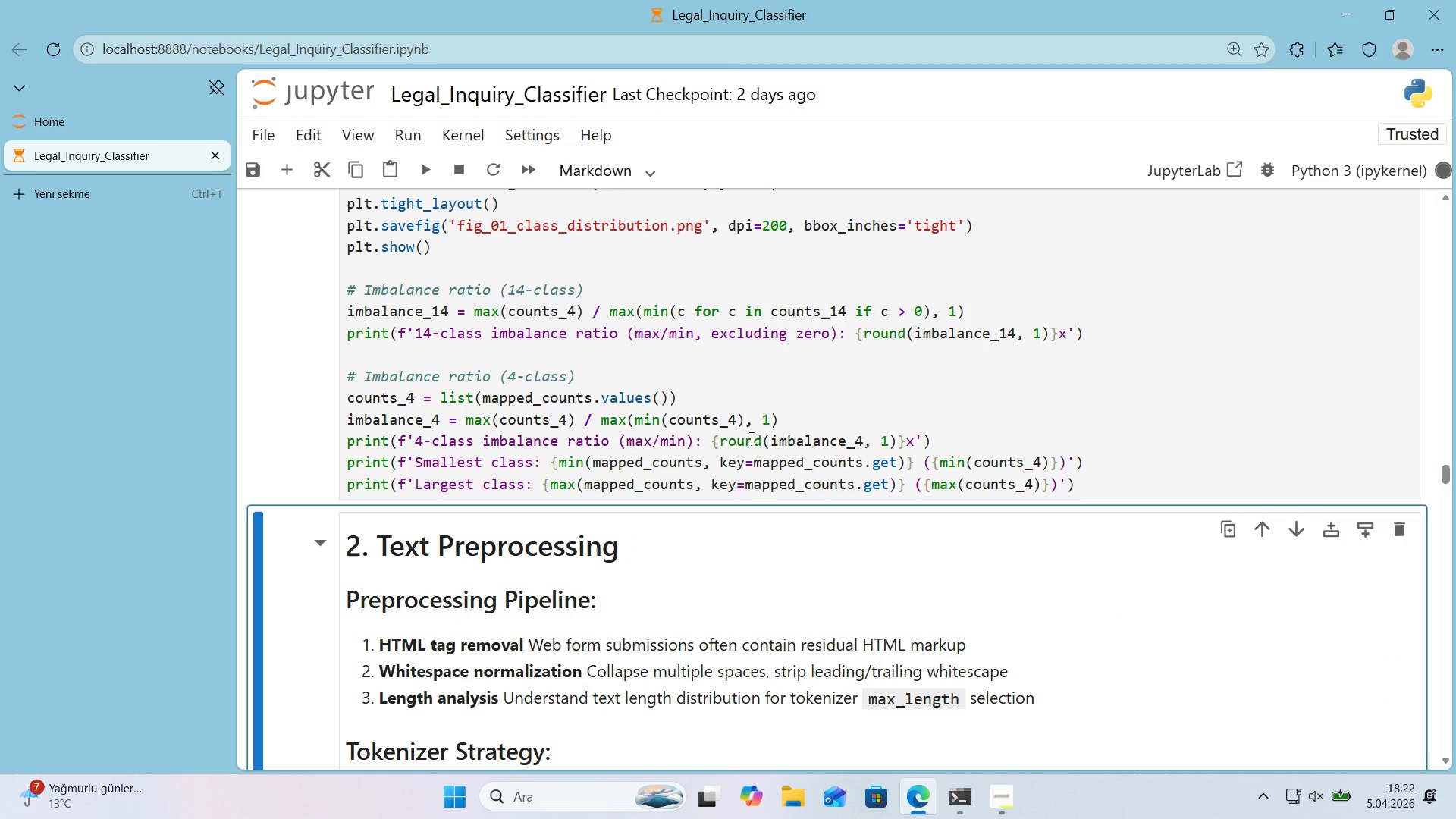 
scroll: coordinate [750, 438], scroll_direction: up, amount: 1.0
 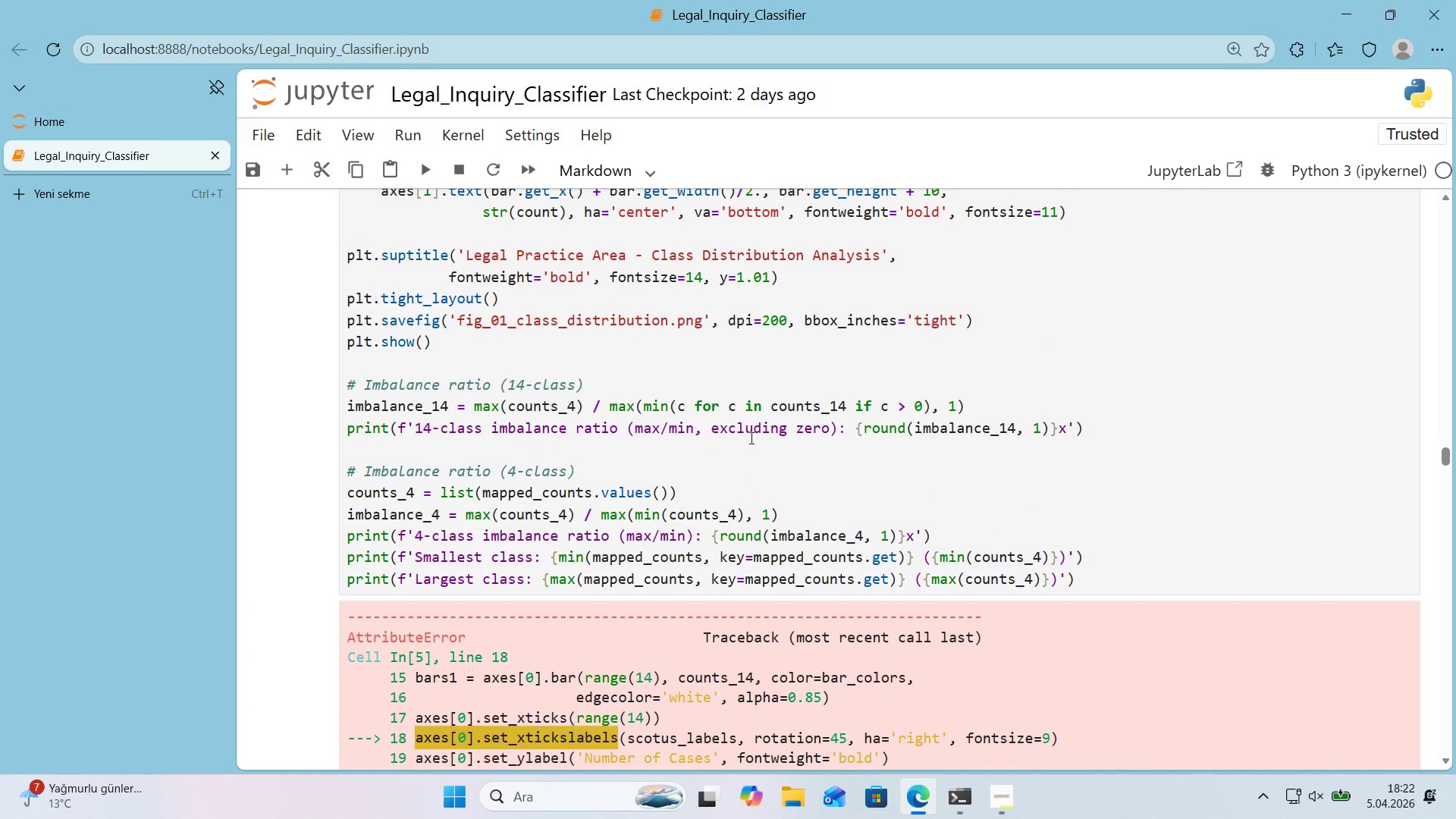 
scroll: coordinate [750, 438], scroll_direction: down, amount: 1.0
 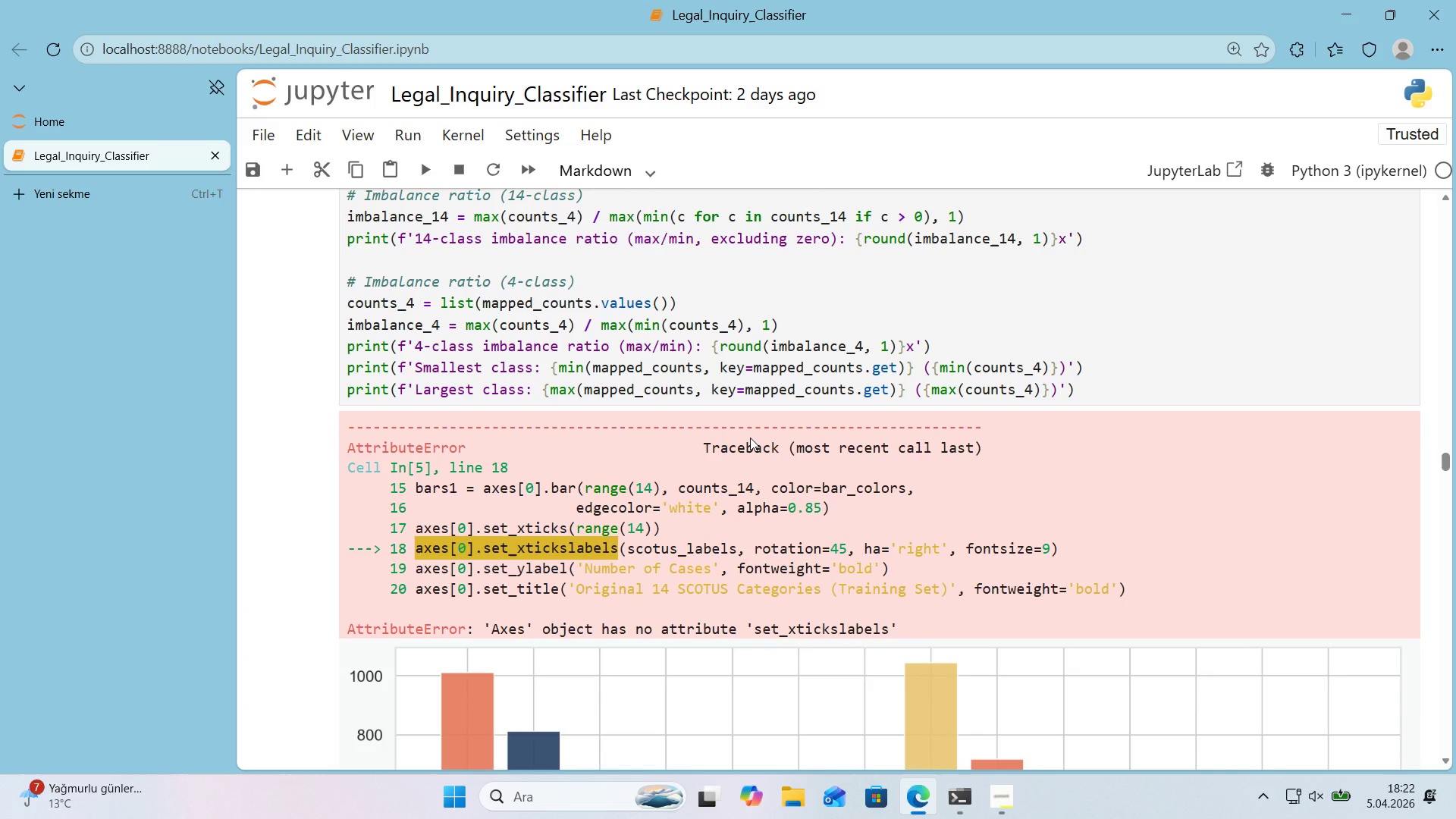 
scroll: coordinate [750, 438], scroll_direction: up, amount: 1.0
 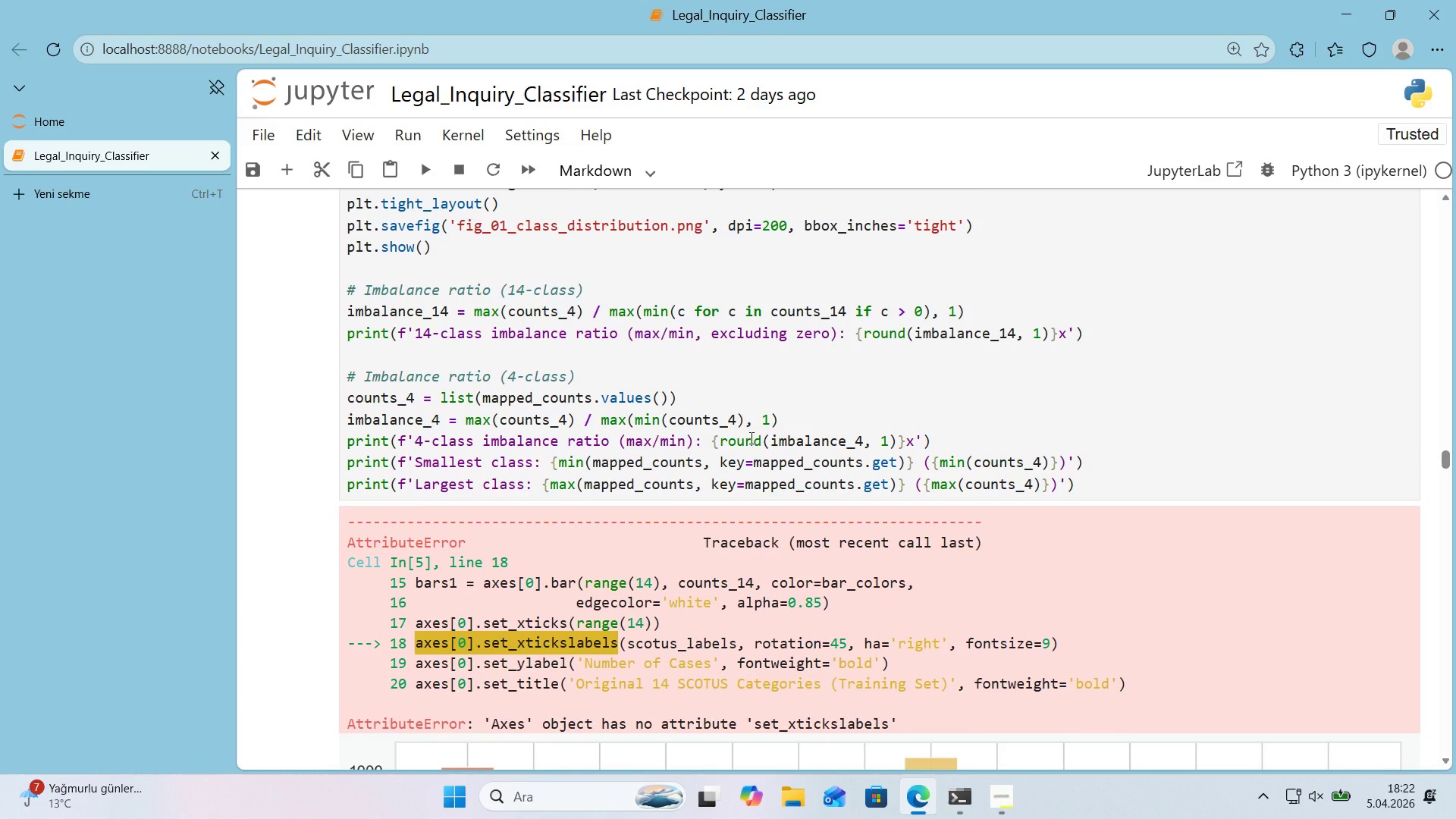 
wait(9.07)
 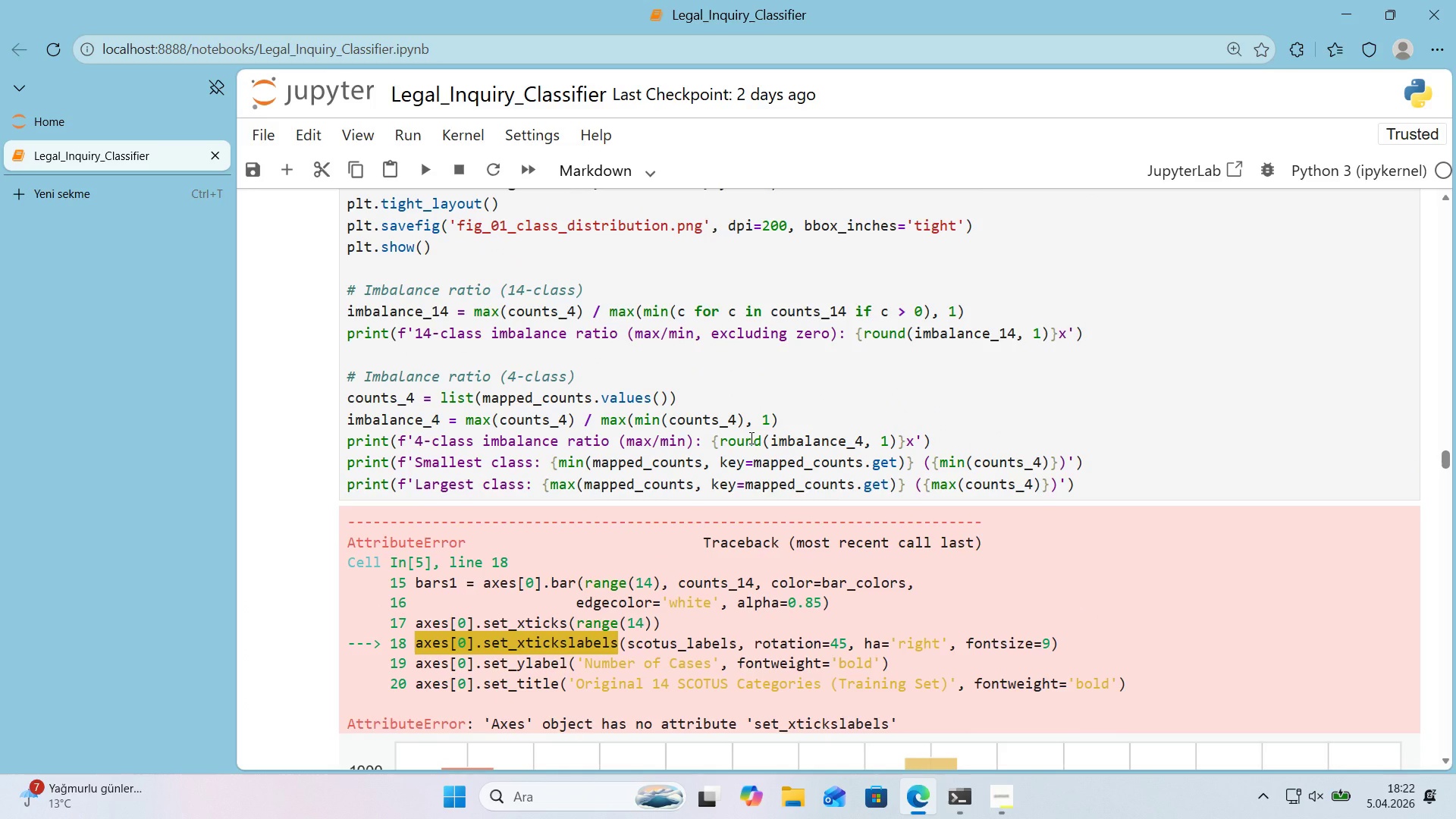 
scroll: coordinate [750, 442], scroll_direction: up, amount: 7.0
 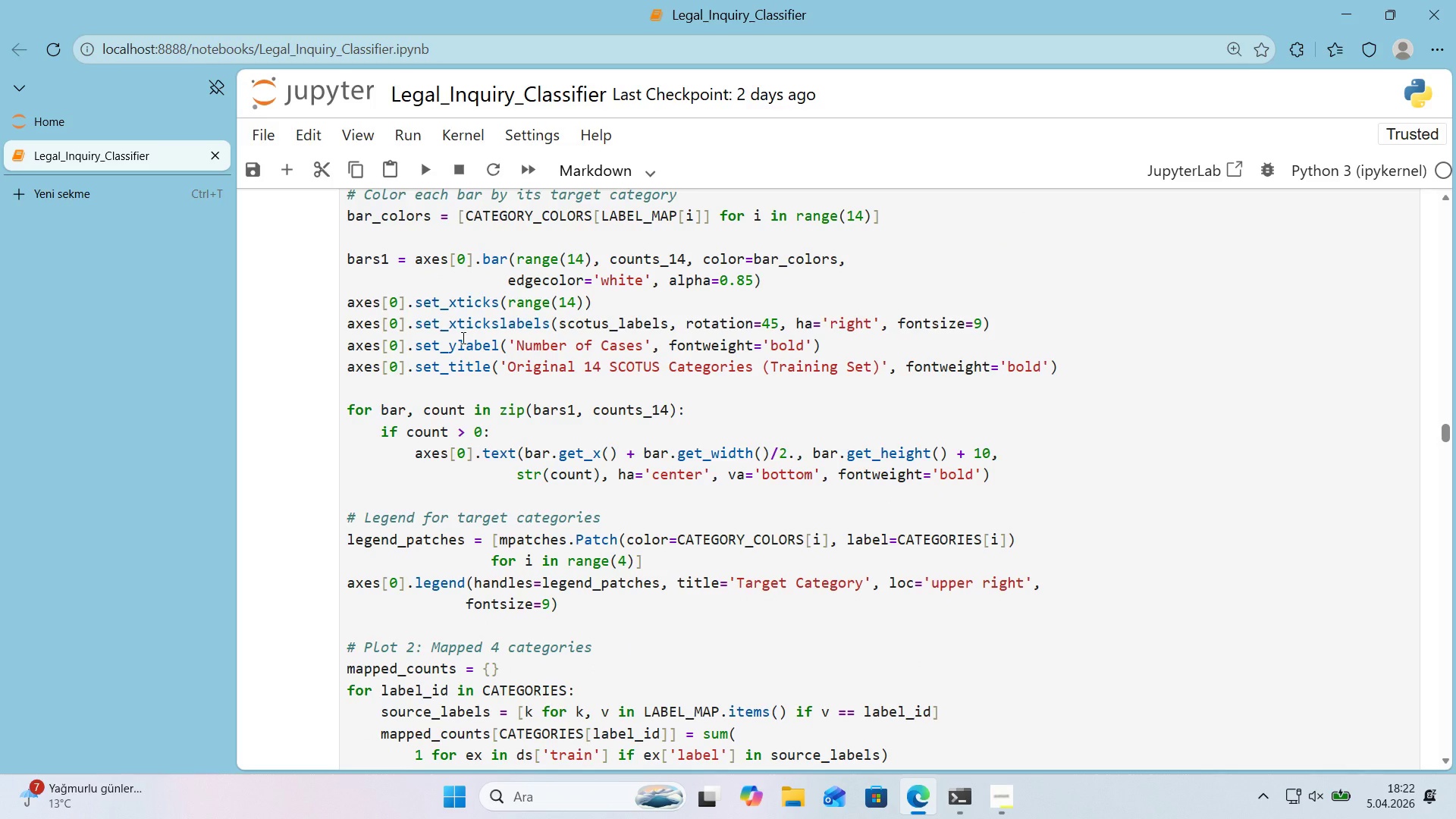 
wait(8.81)
 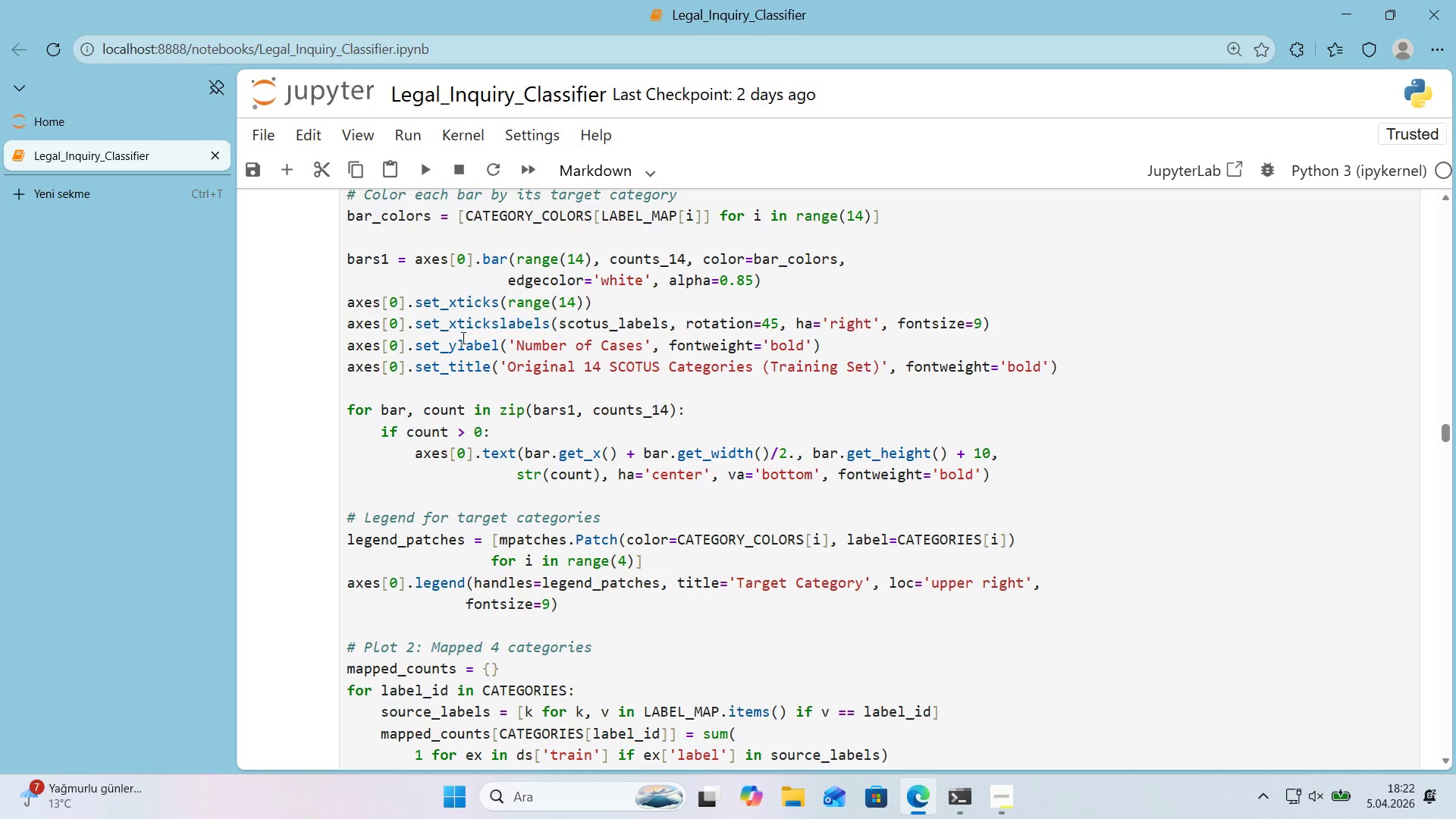 
left_click([501, 324])
 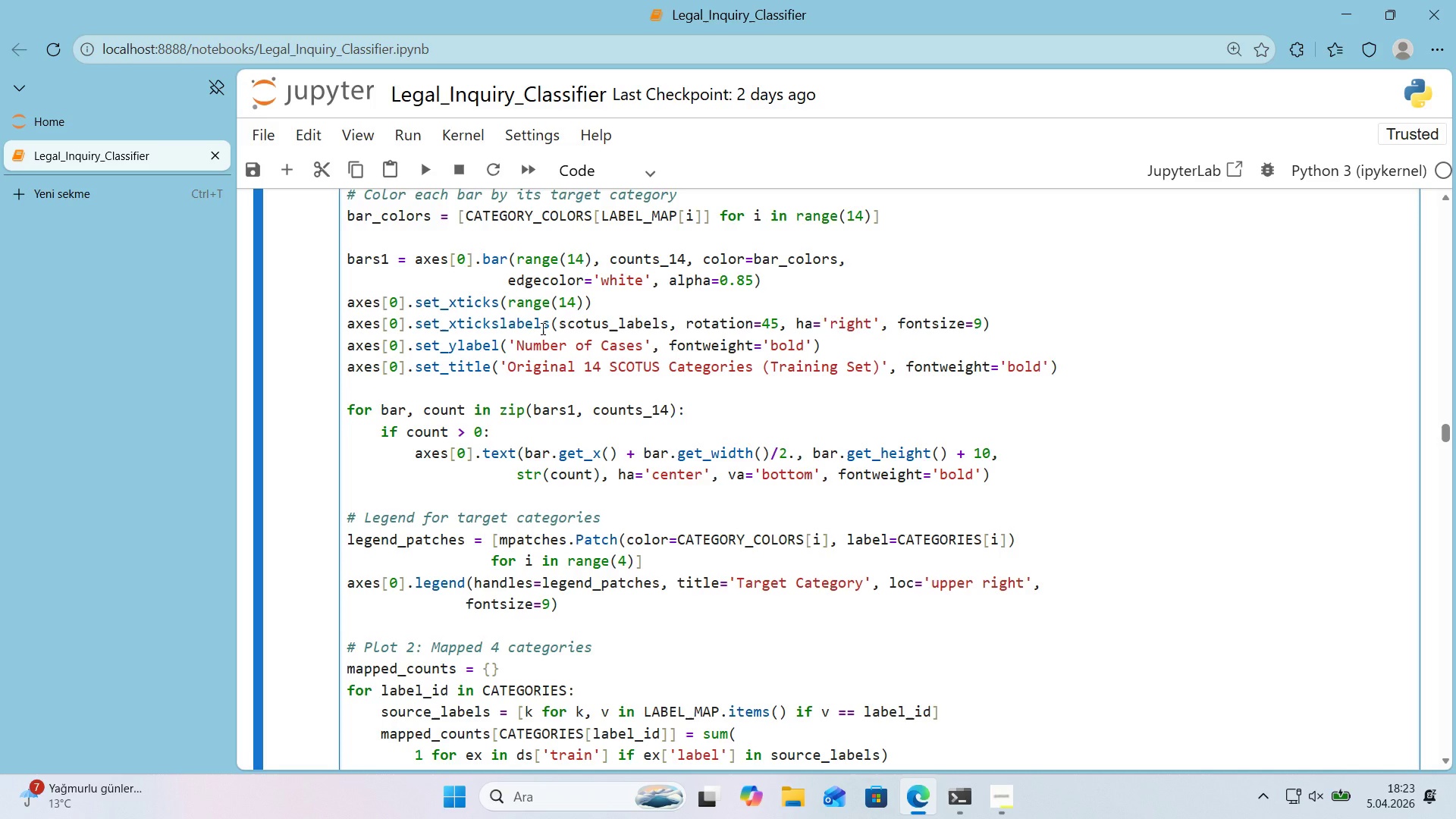 
key(Backspace)
 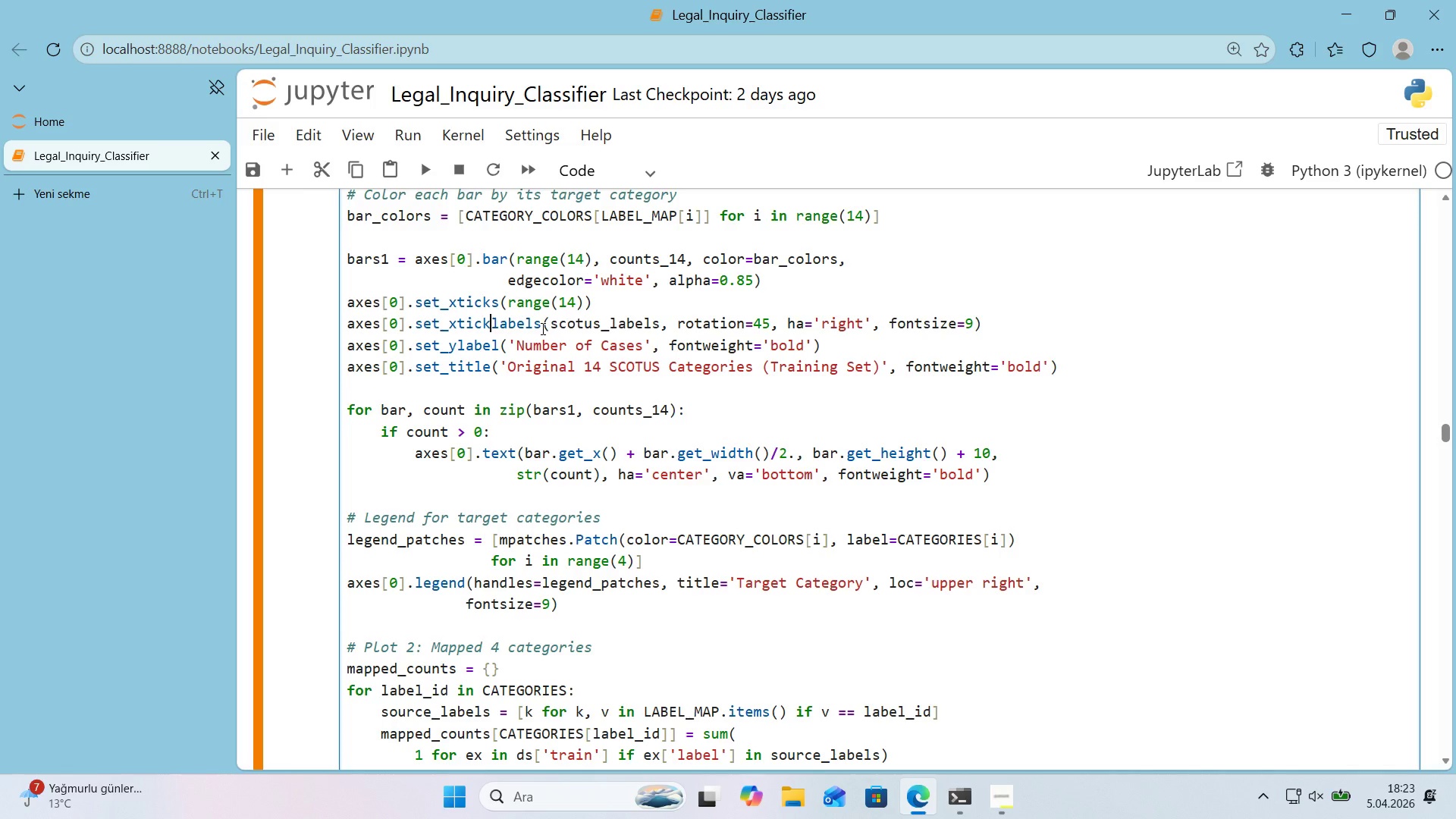 
key(Shift+Enter)
 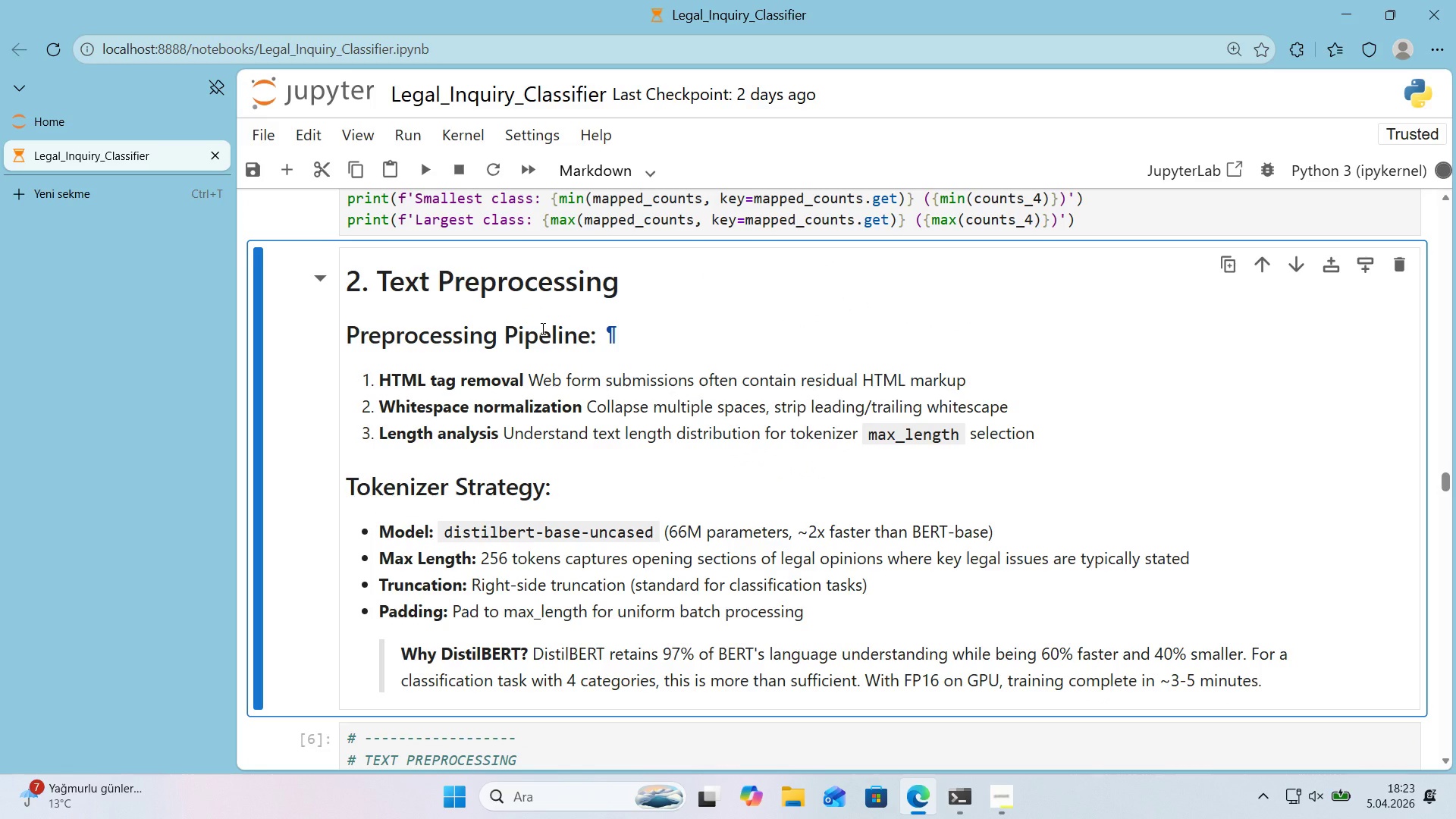 
scroll: coordinate [541, 328], scroll_direction: up, amount: 3.0
 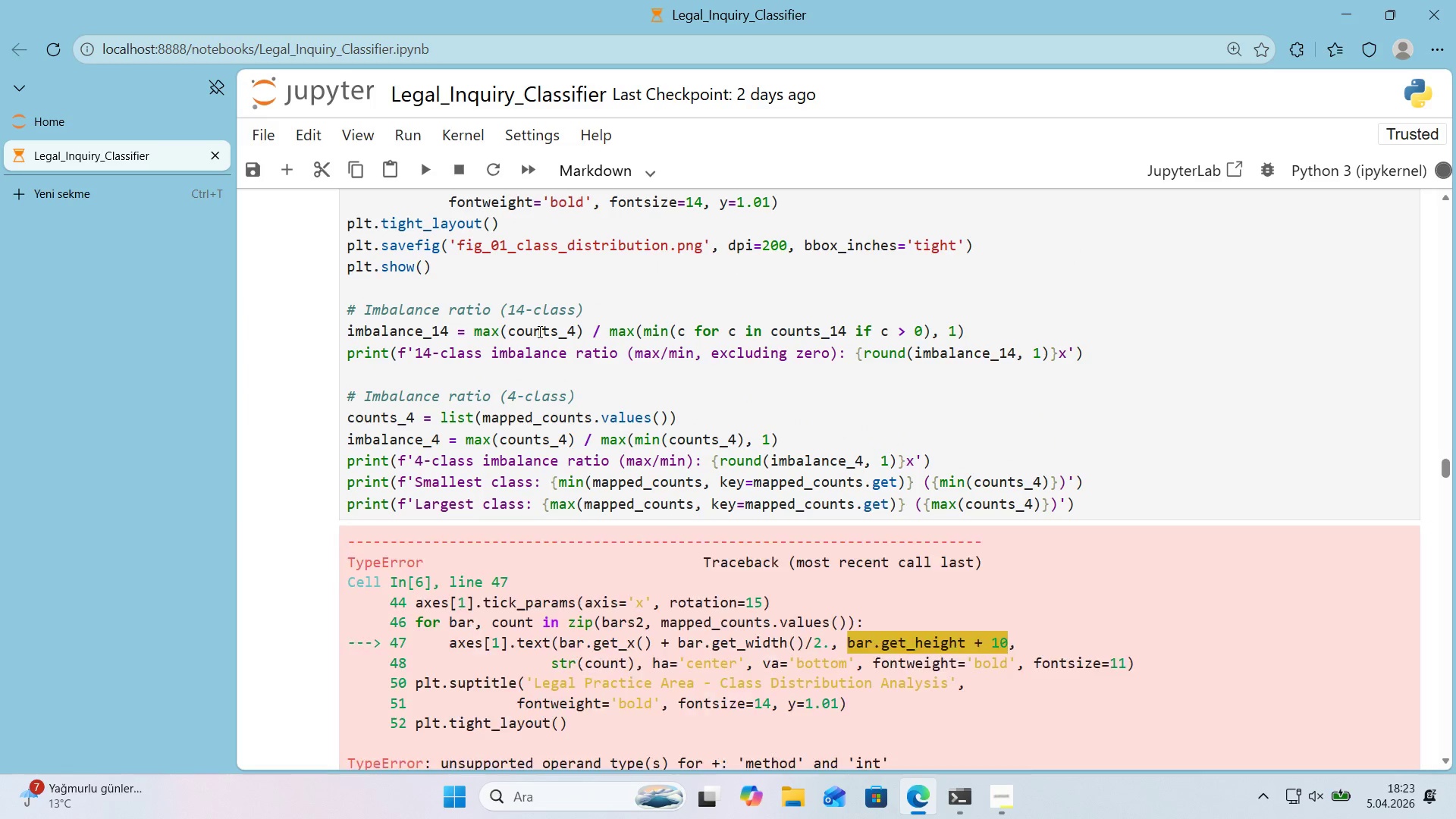 
scroll: coordinate [538, 331], scroll_direction: down, amount: 1.0
 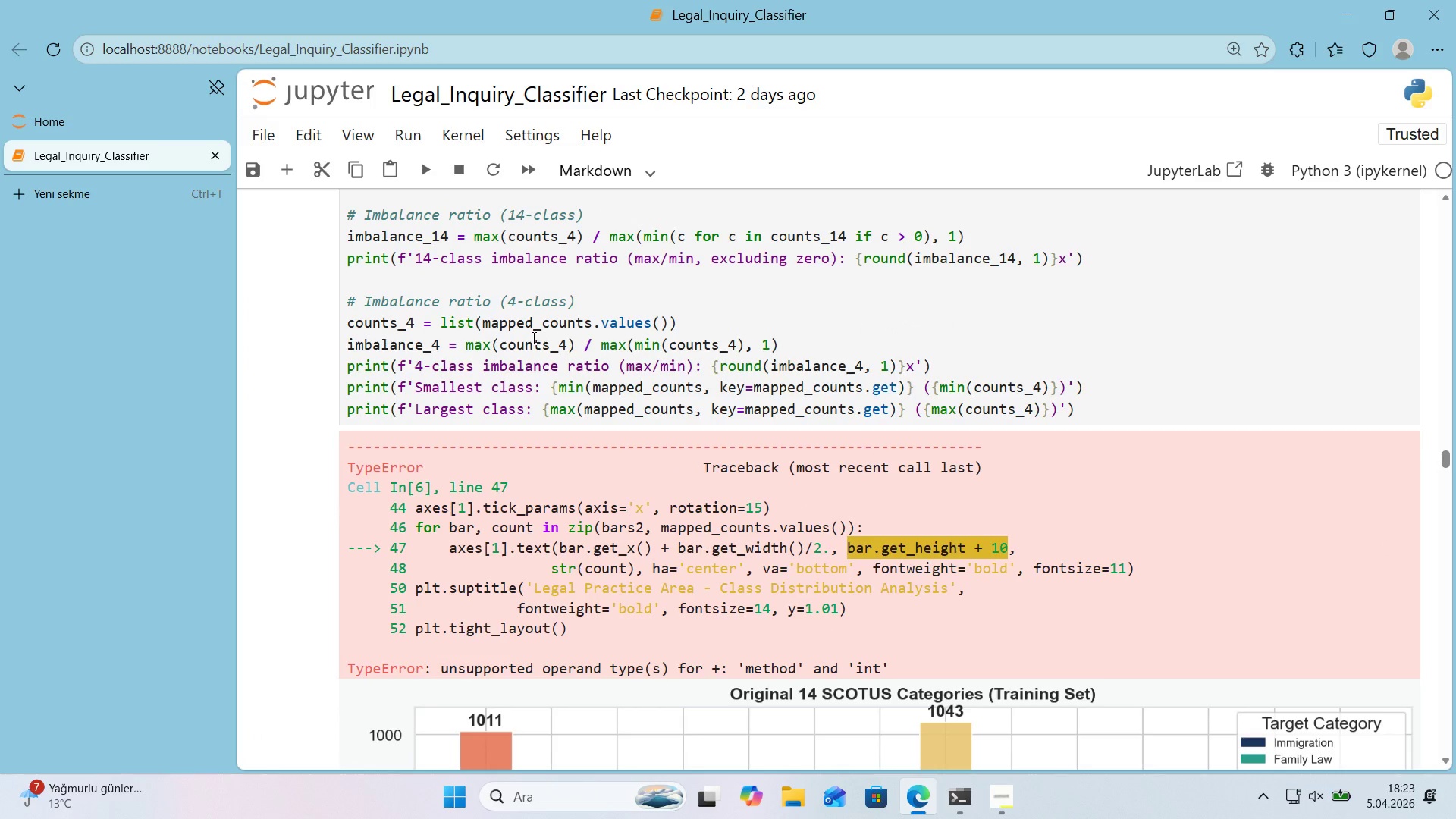 
scroll: coordinate [531, 340], scroll_direction: up, amount: 10.0
 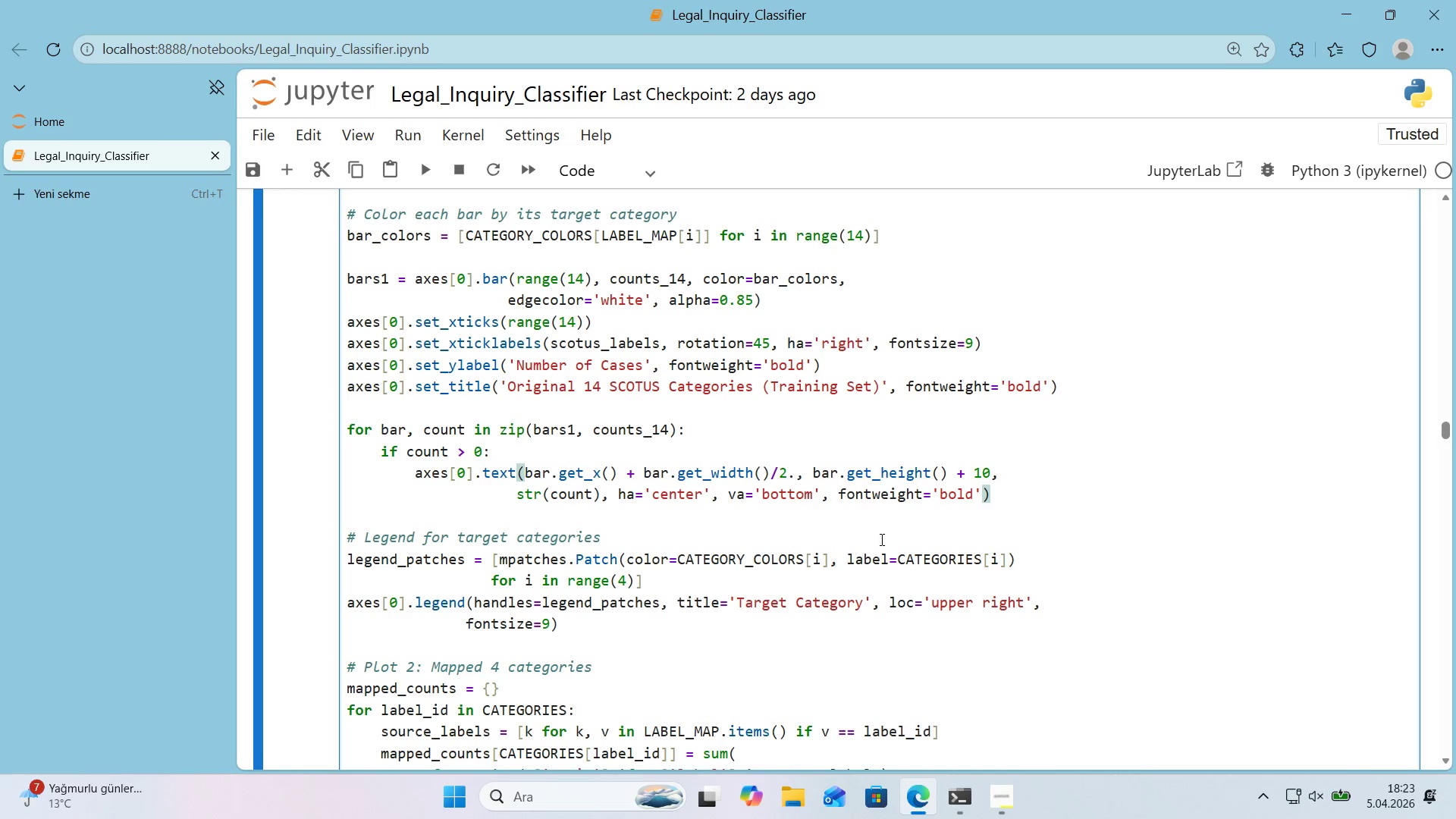 
wait(33.88)
 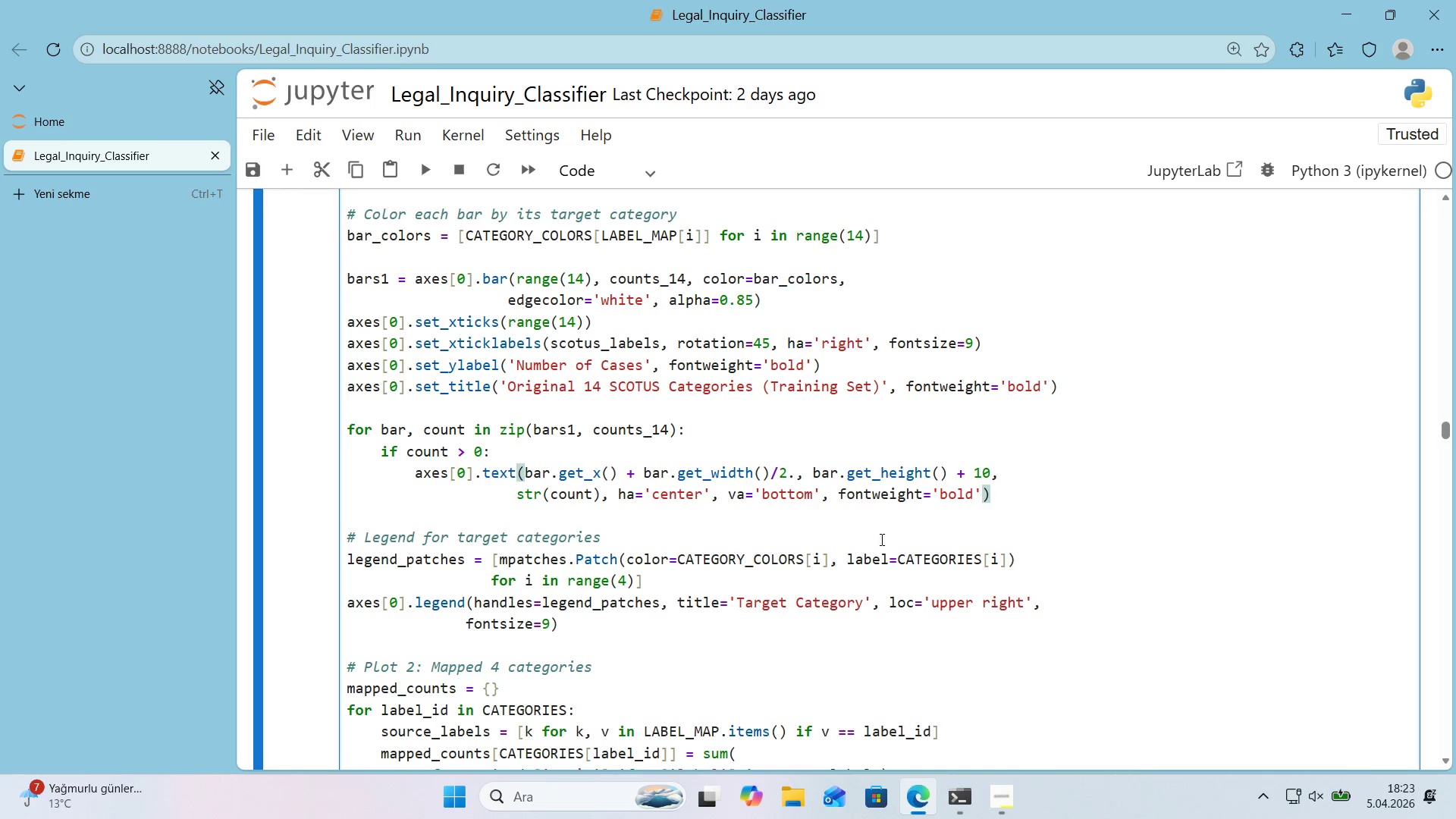 
scroll: coordinate [877, 526], scroll_direction: down, amount: 12.0
 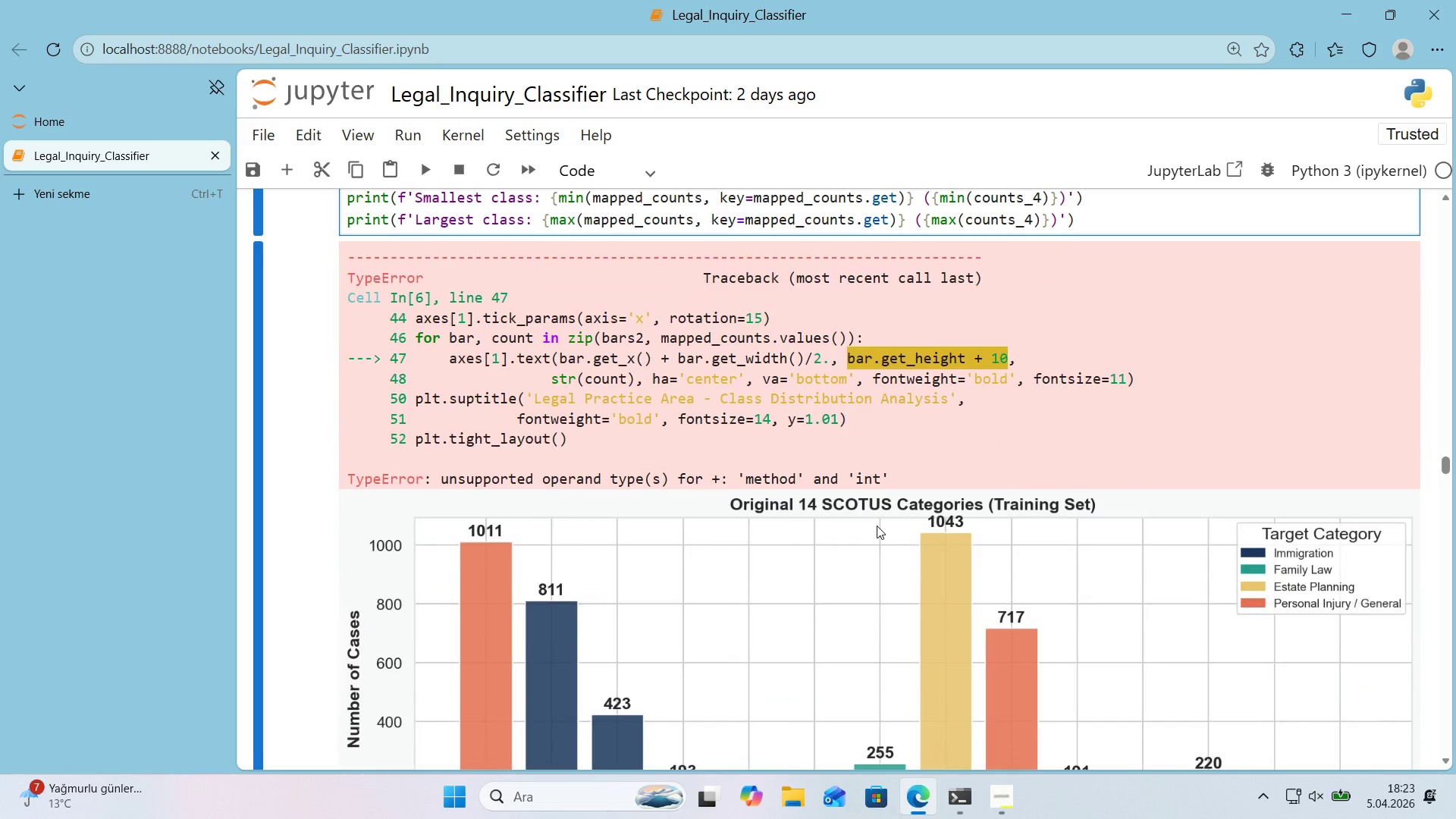 
scroll: coordinate [877, 526], scroll_direction: up, amount: 1.0
 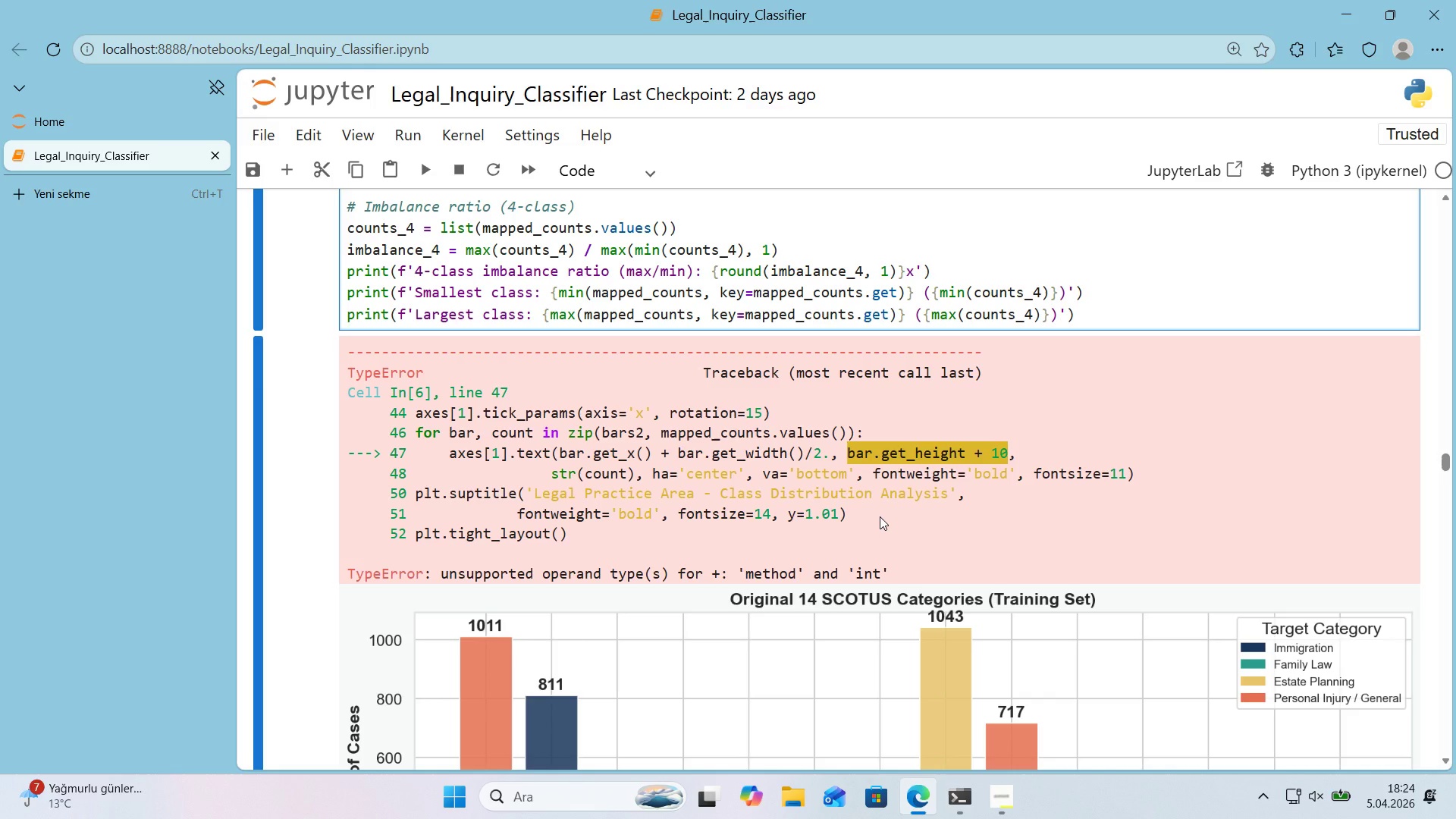 
wait(15.55)
 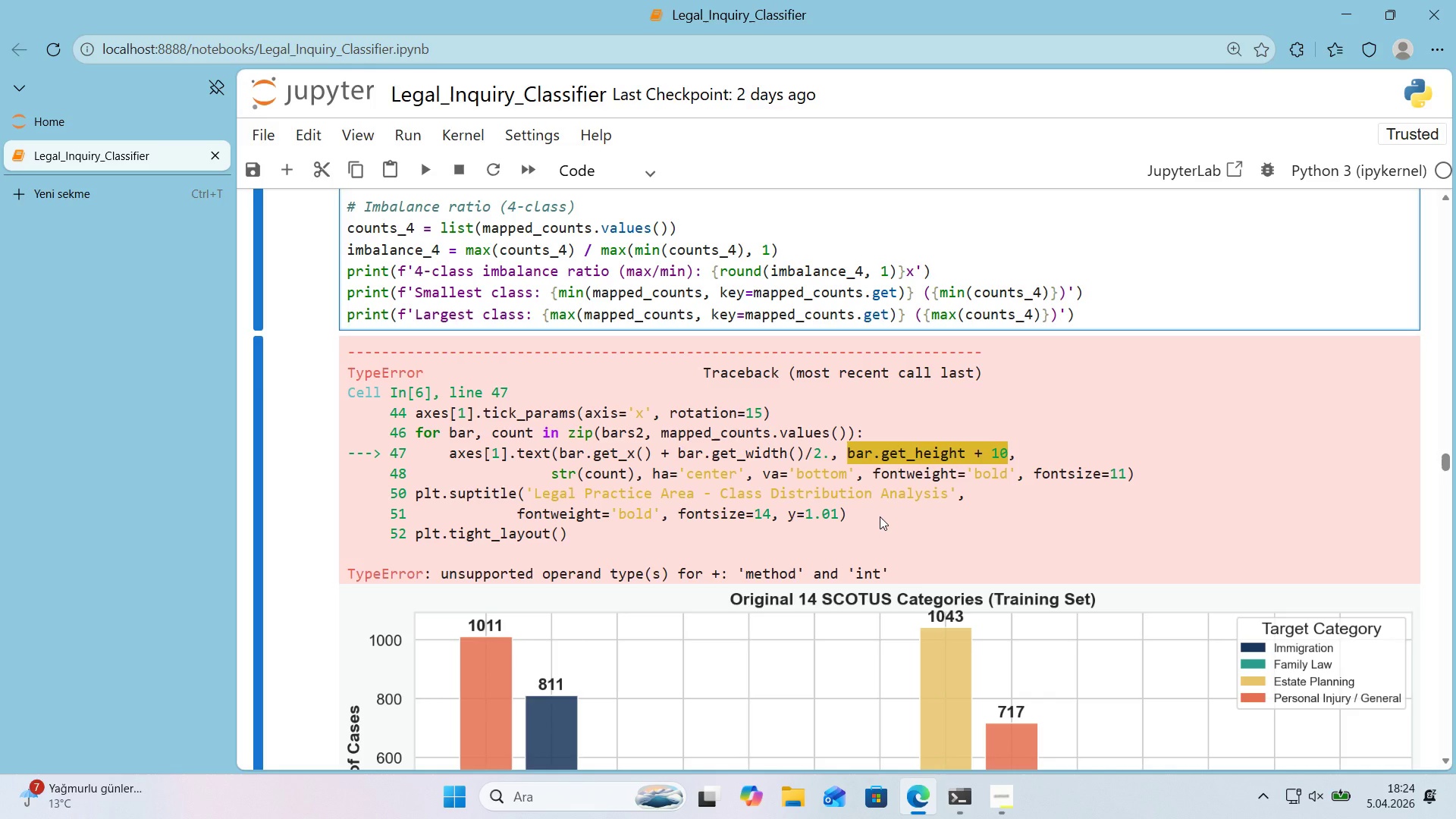 
scroll: coordinate [880, 516], scroll_direction: up, amount: 9.0
 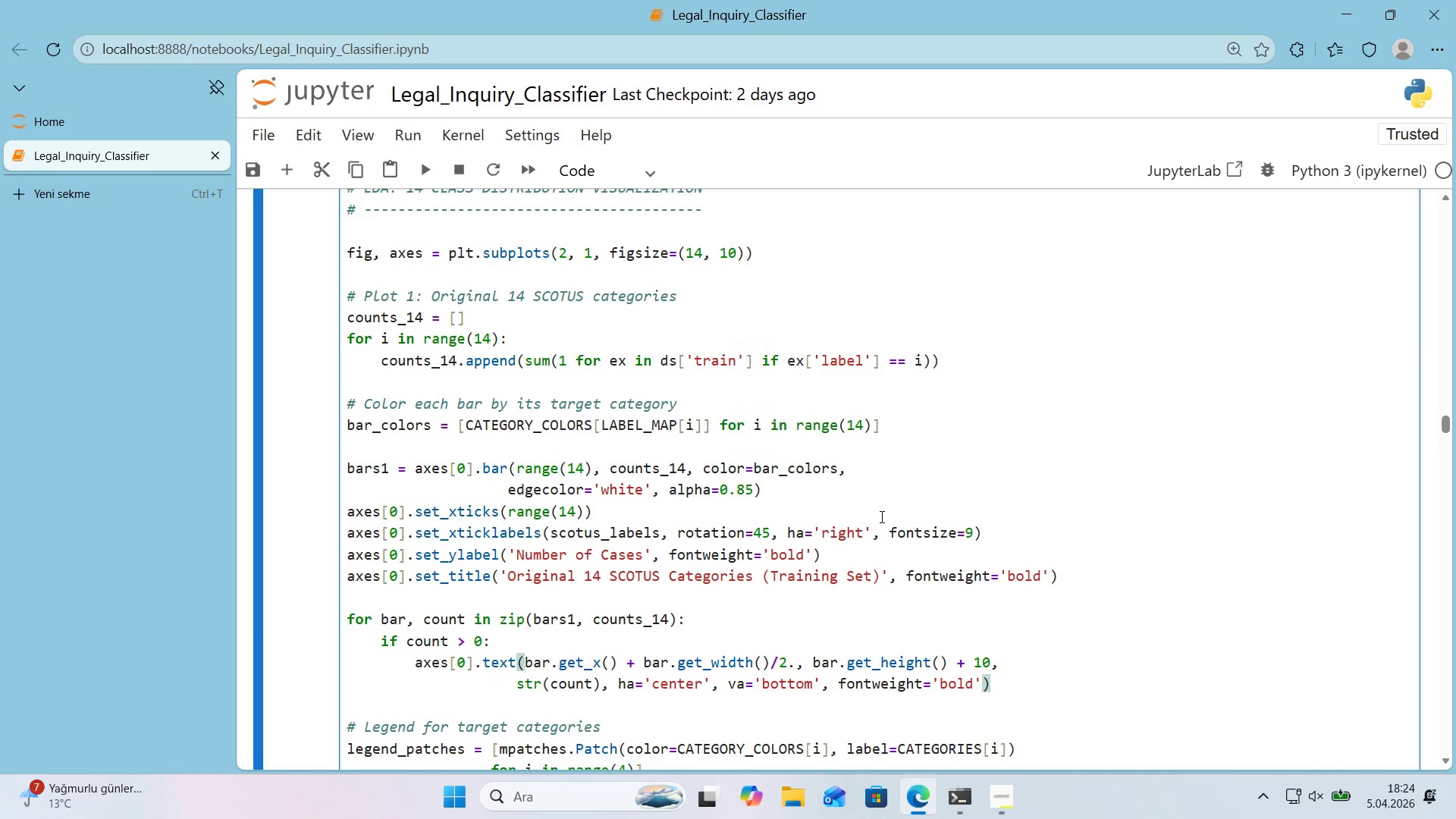 
scroll: coordinate [880, 516], scroll_direction: down, amount: 1.0
 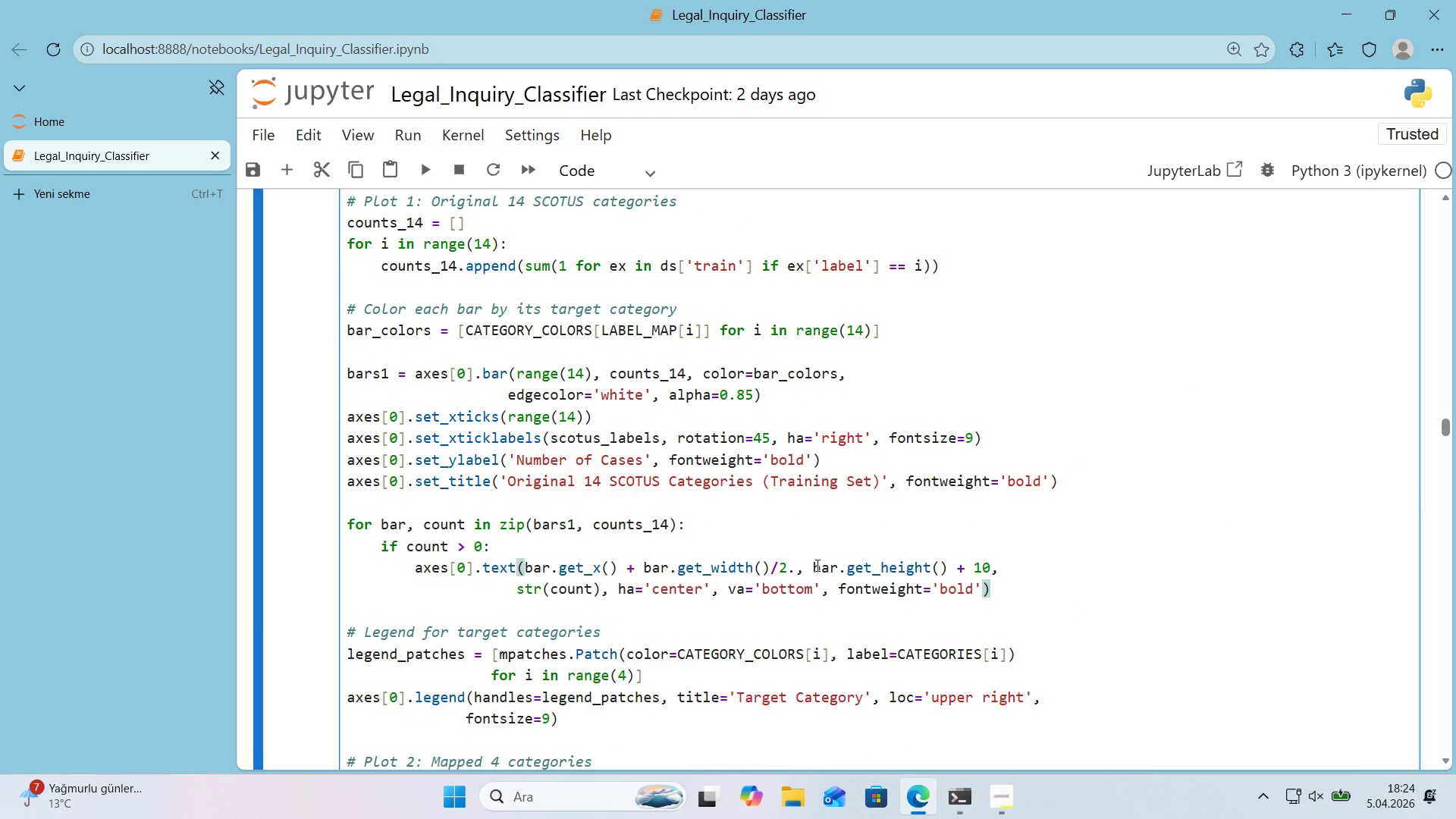 
left_click([811, 569])
 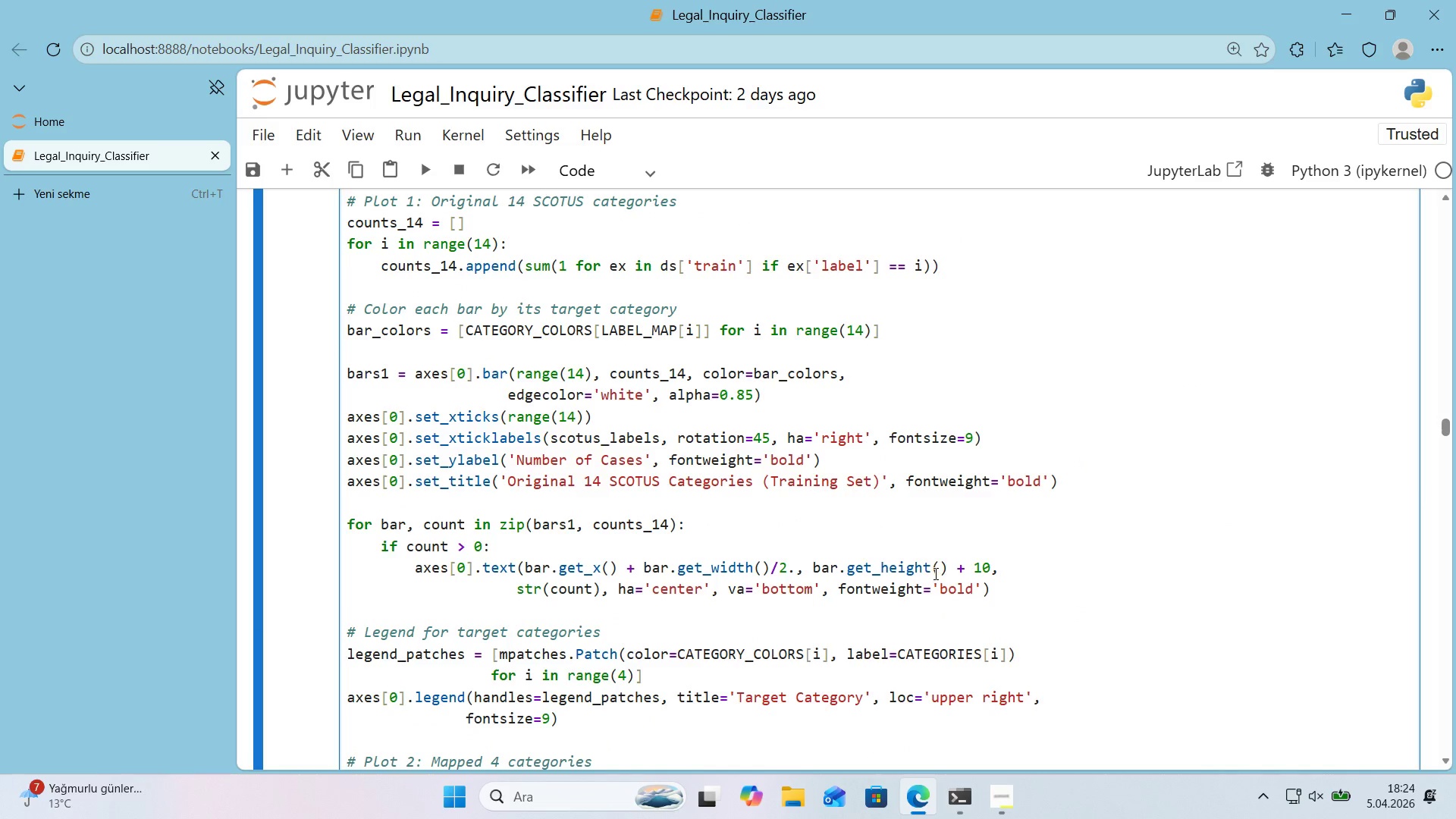 
key(Shift+8)
 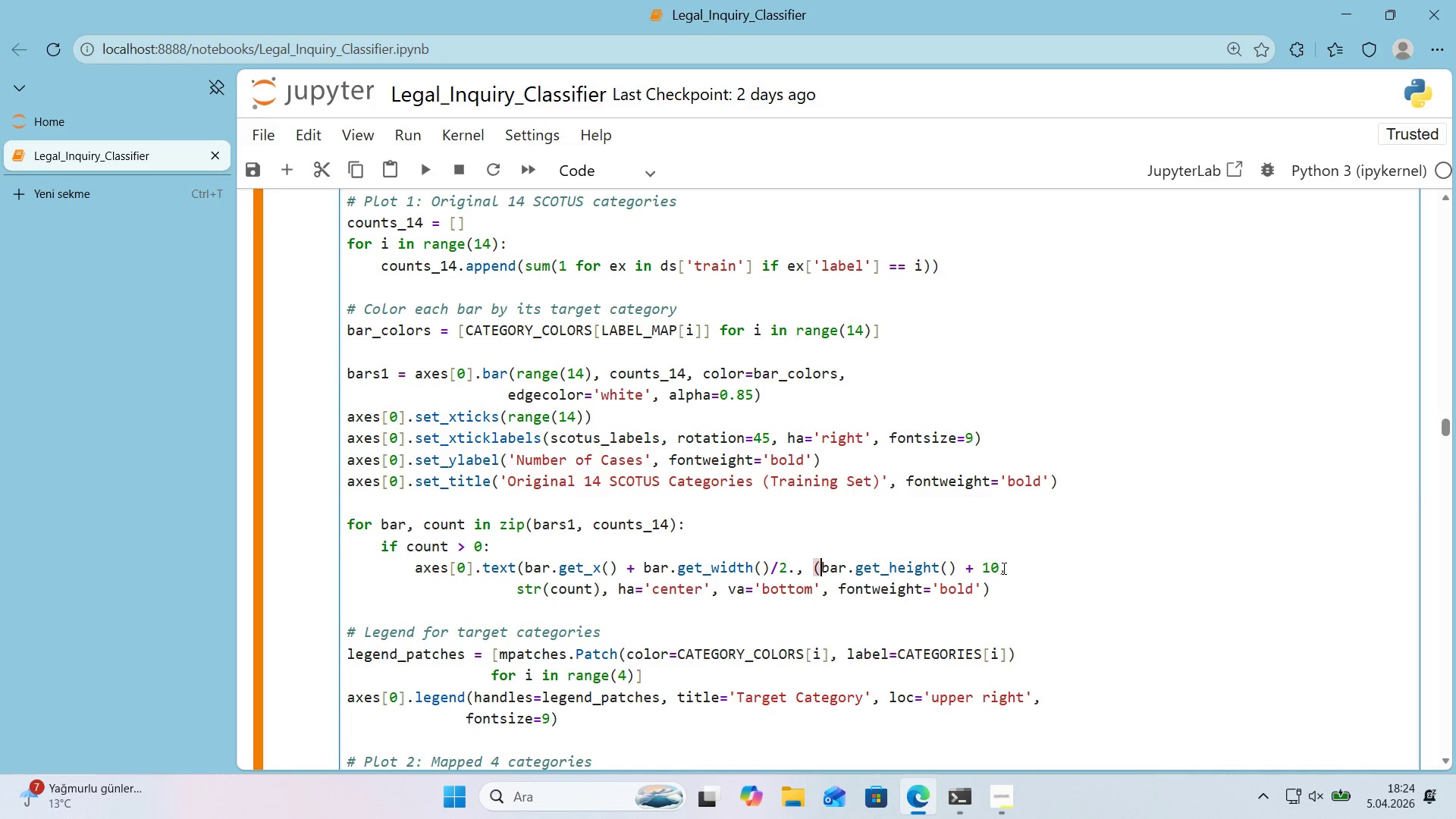 
left_click([1003, 568])
 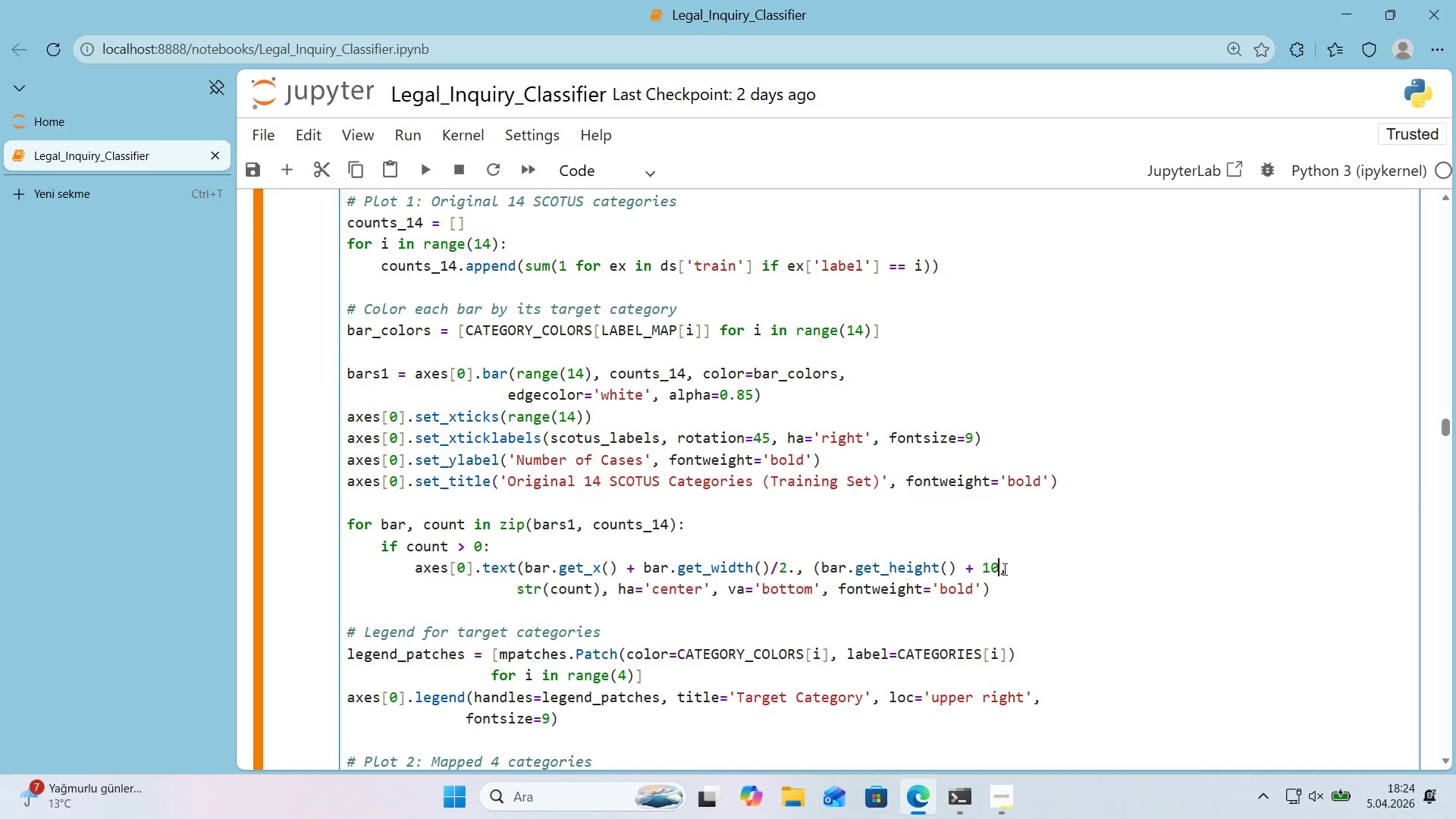 
key(Shift+ShiftRight)
 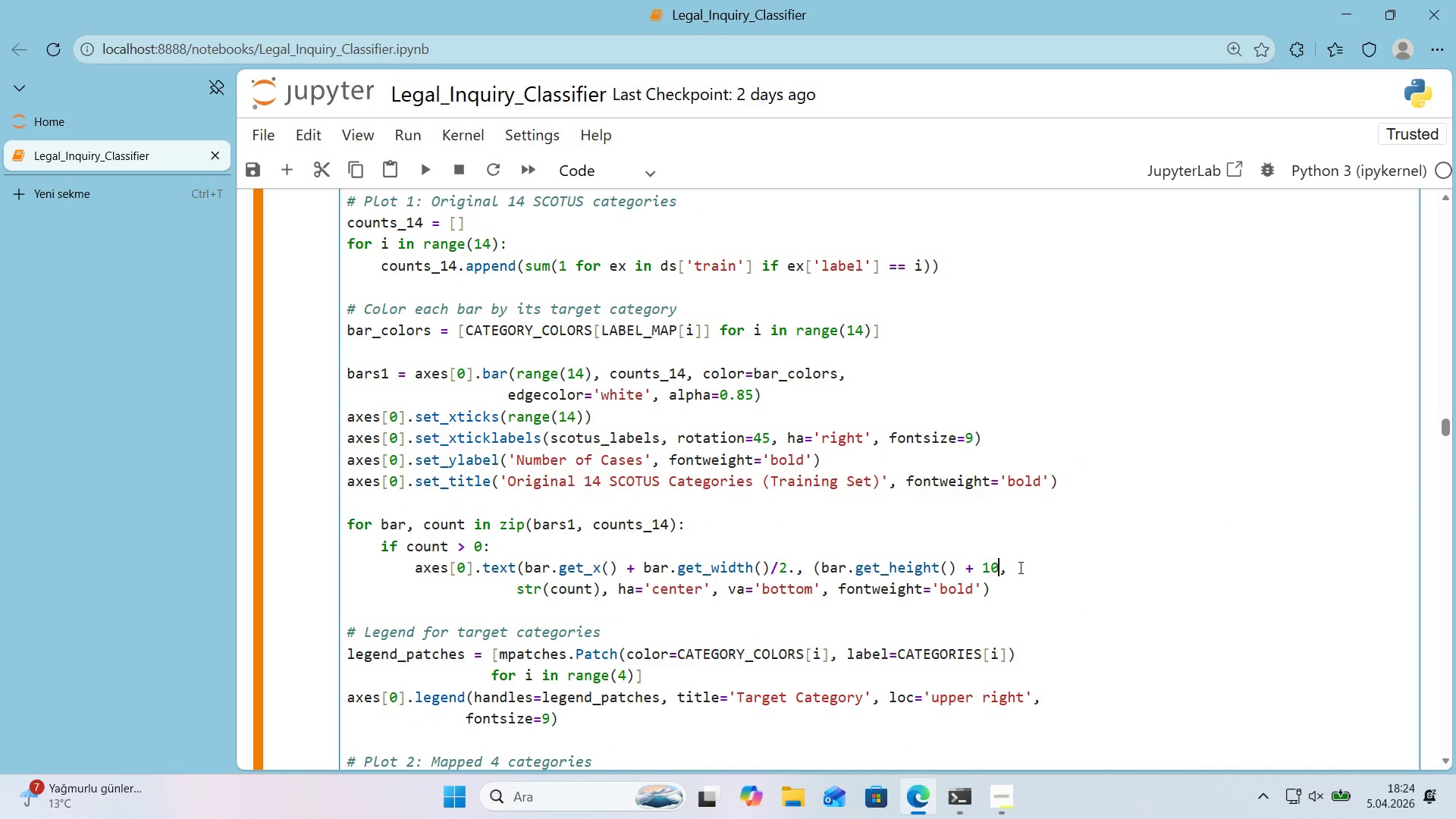 
key(Shift+9)
 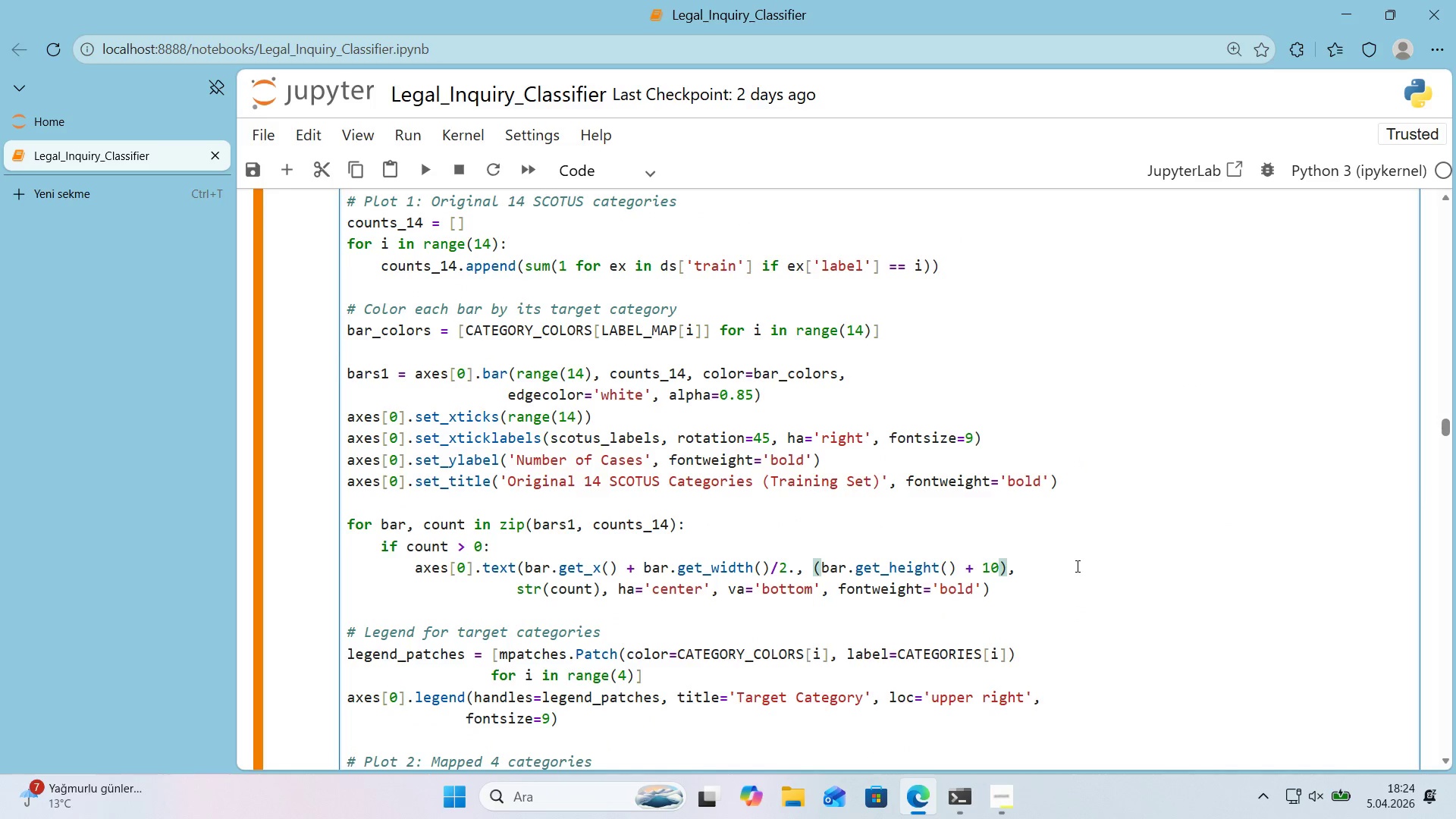 
key(Shift+Enter)
 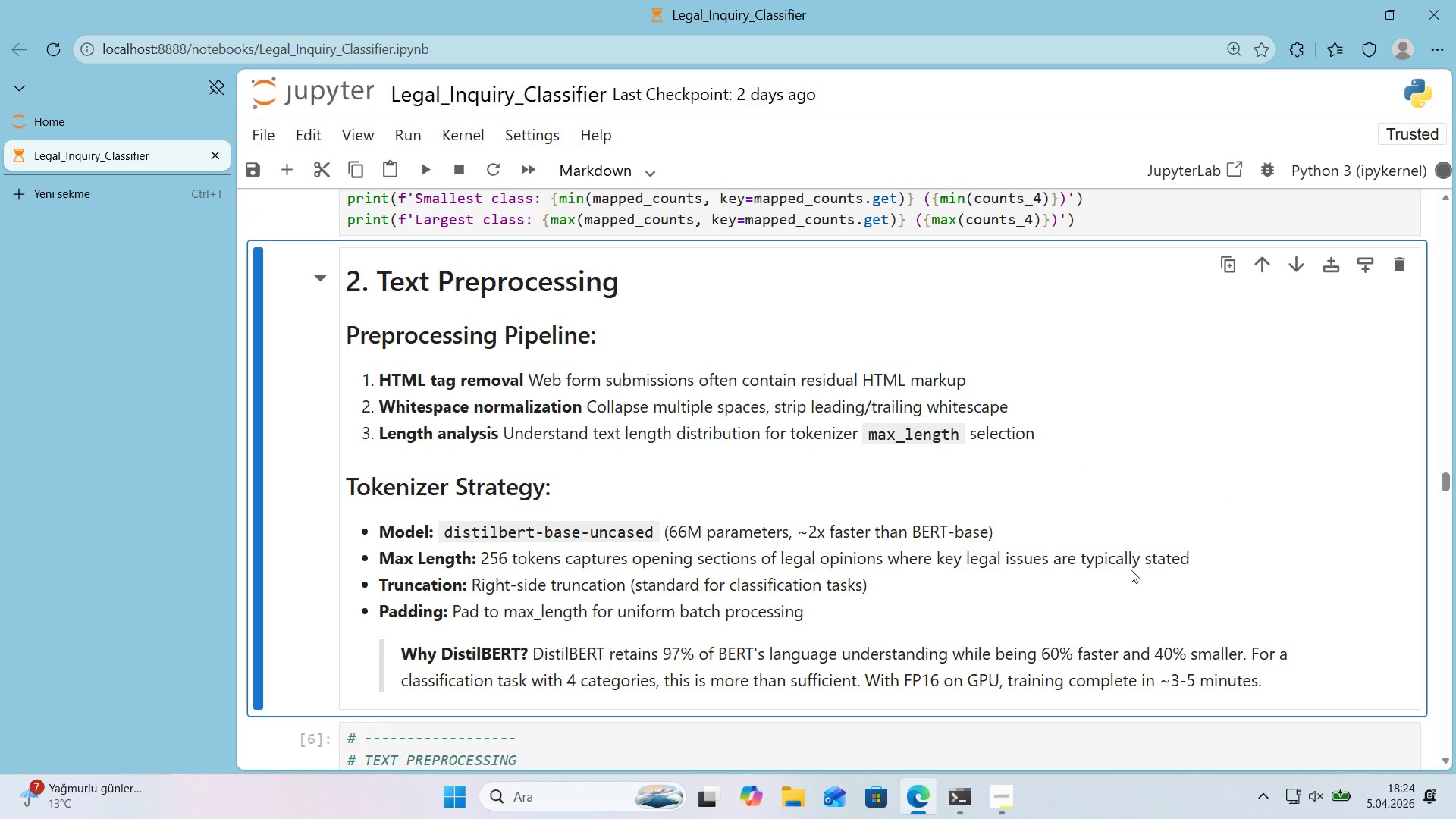 
scroll: coordinate [1131, 570], scroll_direction: up, amount: 1.0
 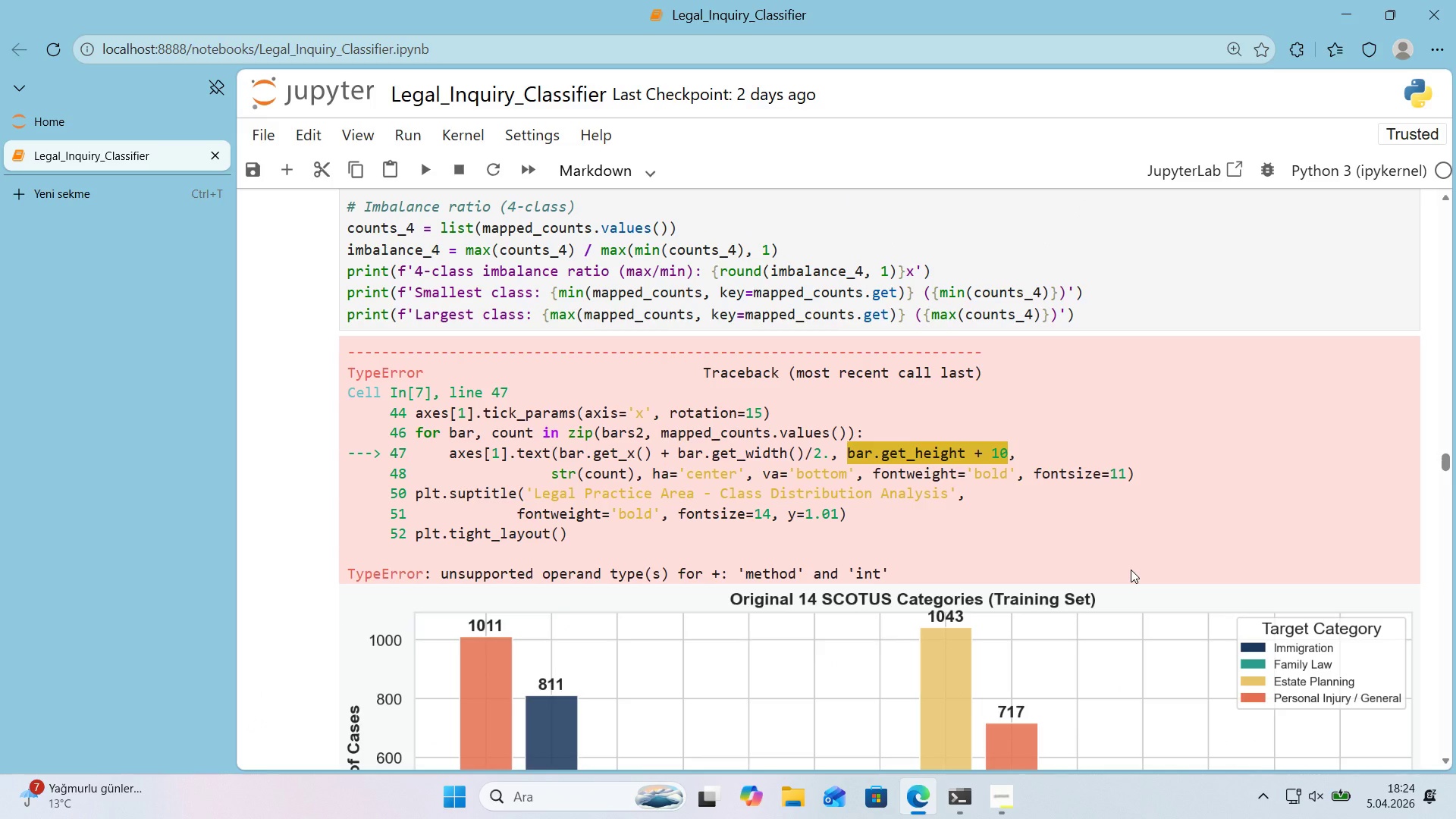 
wait(5.67)
 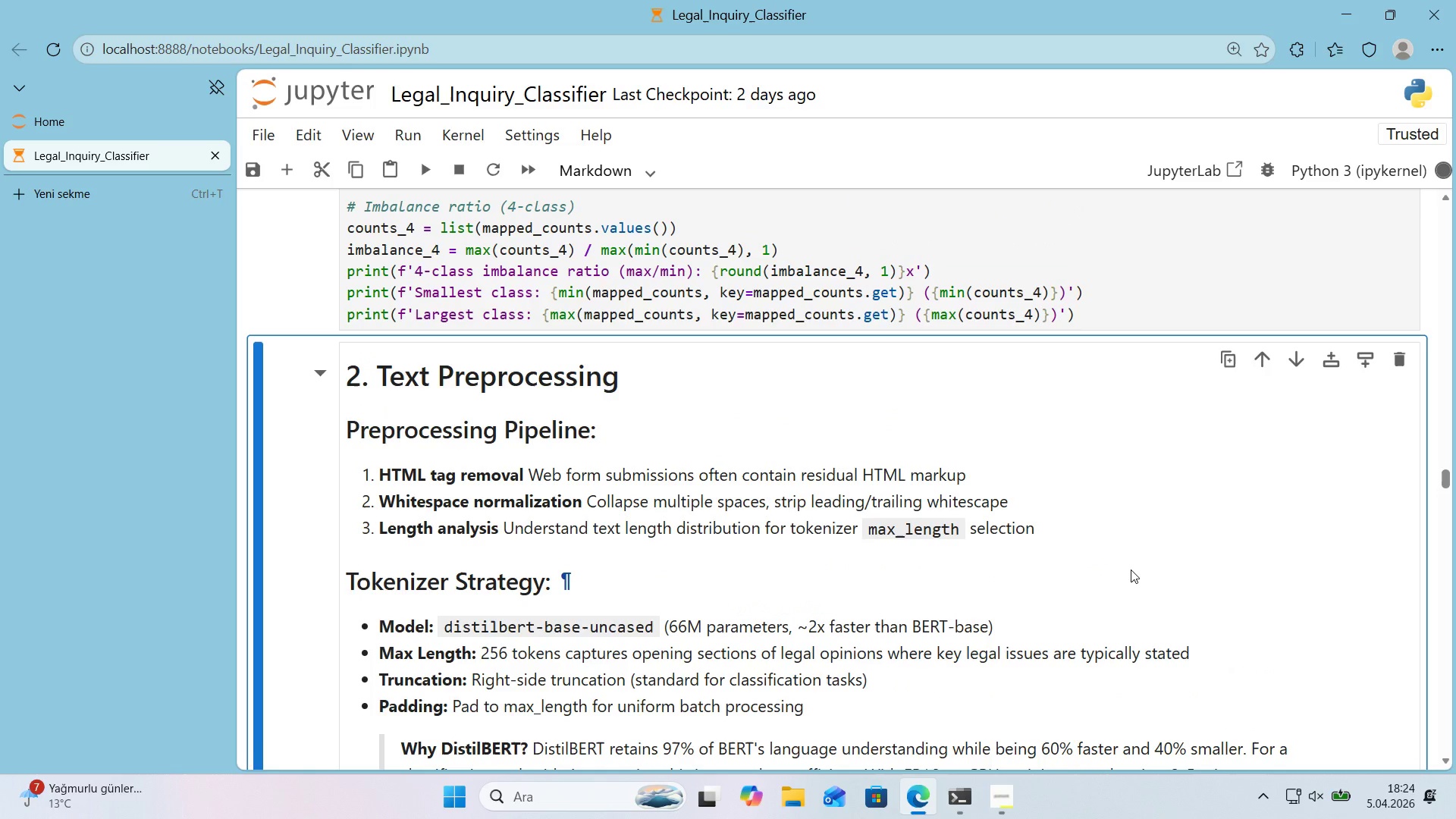 
scroll: coordinate [1131, 570], scroll_direction: up, amount: 1.0
 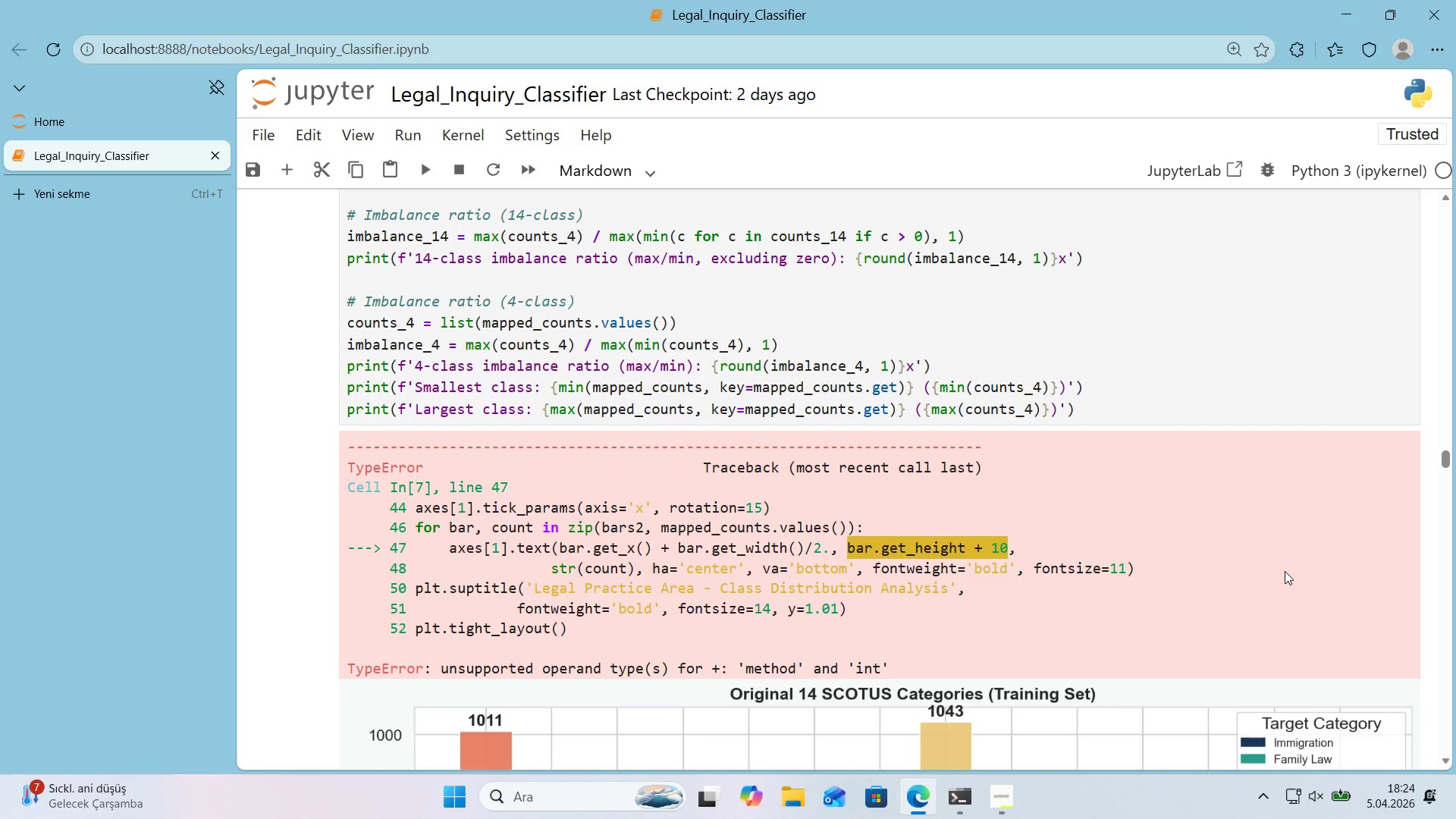 
wait(33.32)
 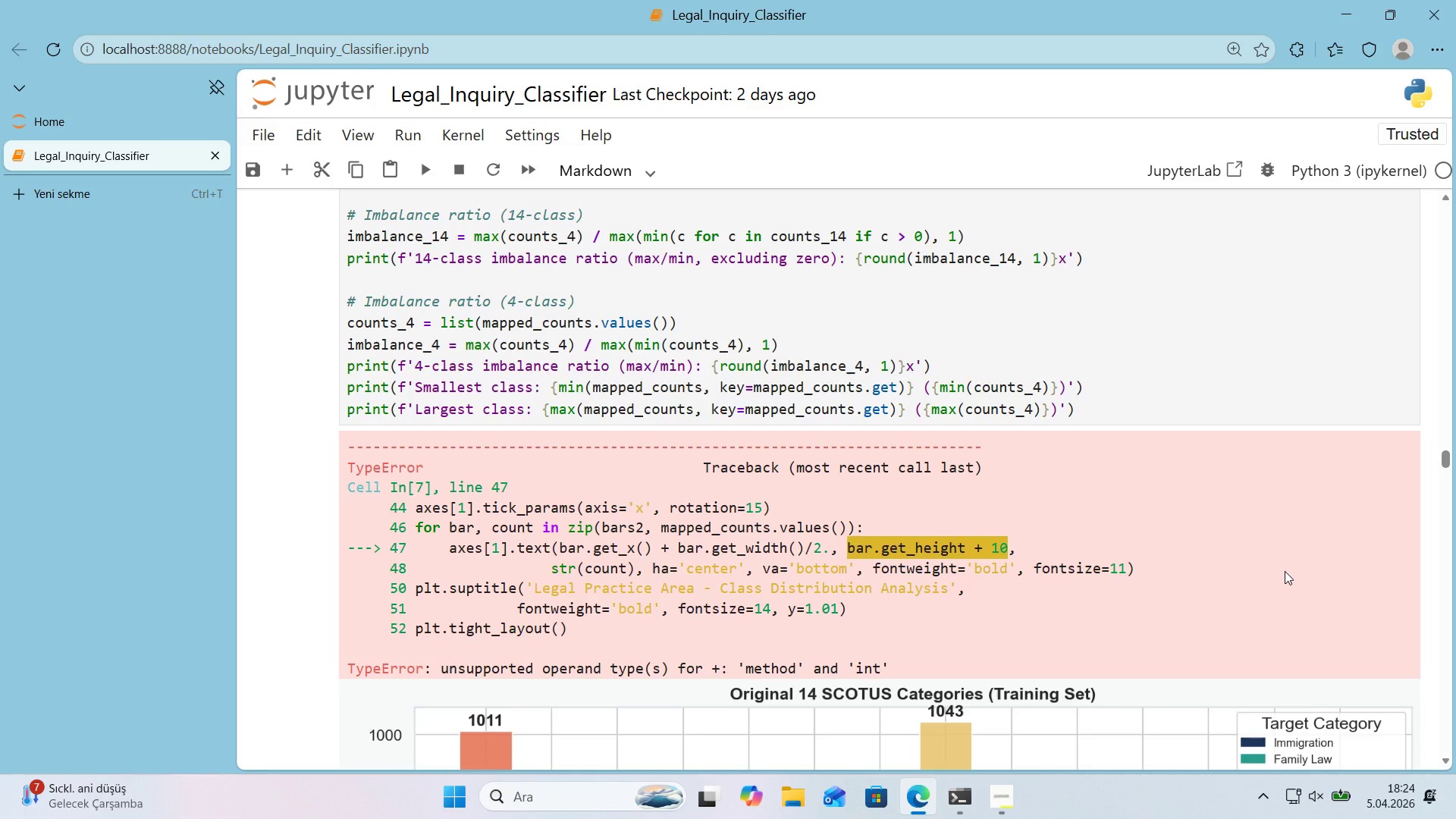 
scroll: coordinate [1249, 472], scroll_direction: up, amount: 4.0
 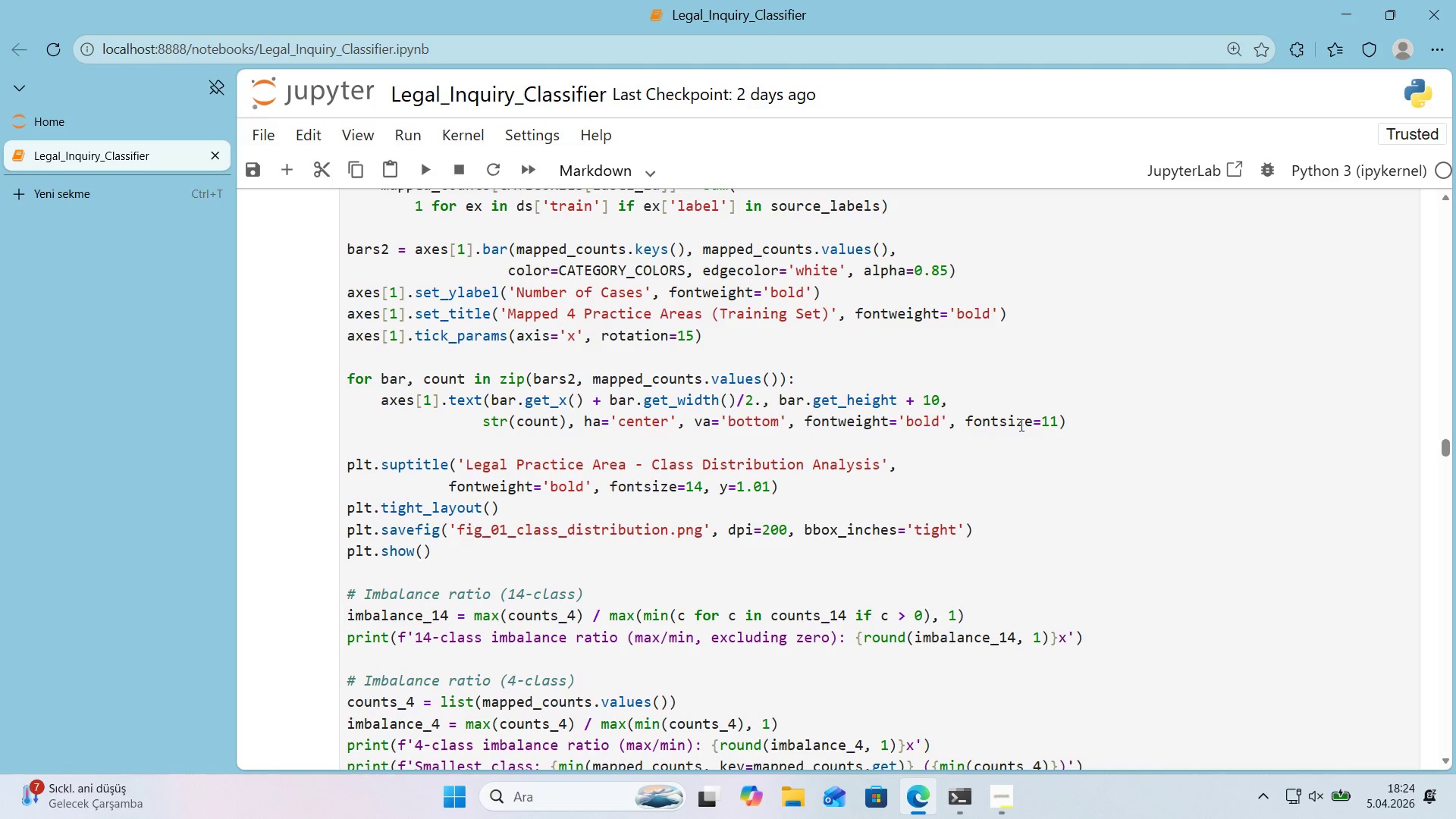 
left_click([783, 403])
 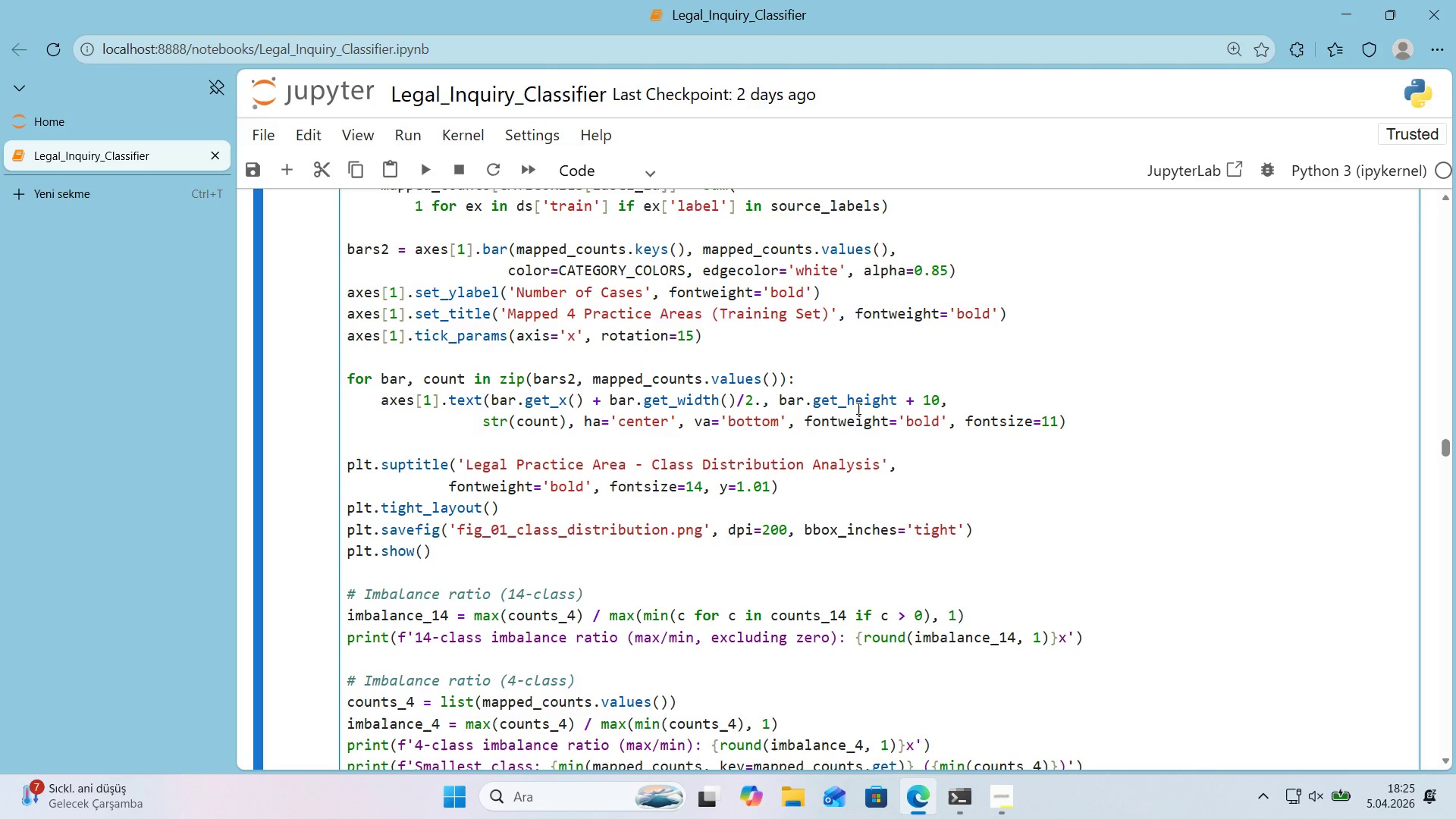 
key(Shift+8)
 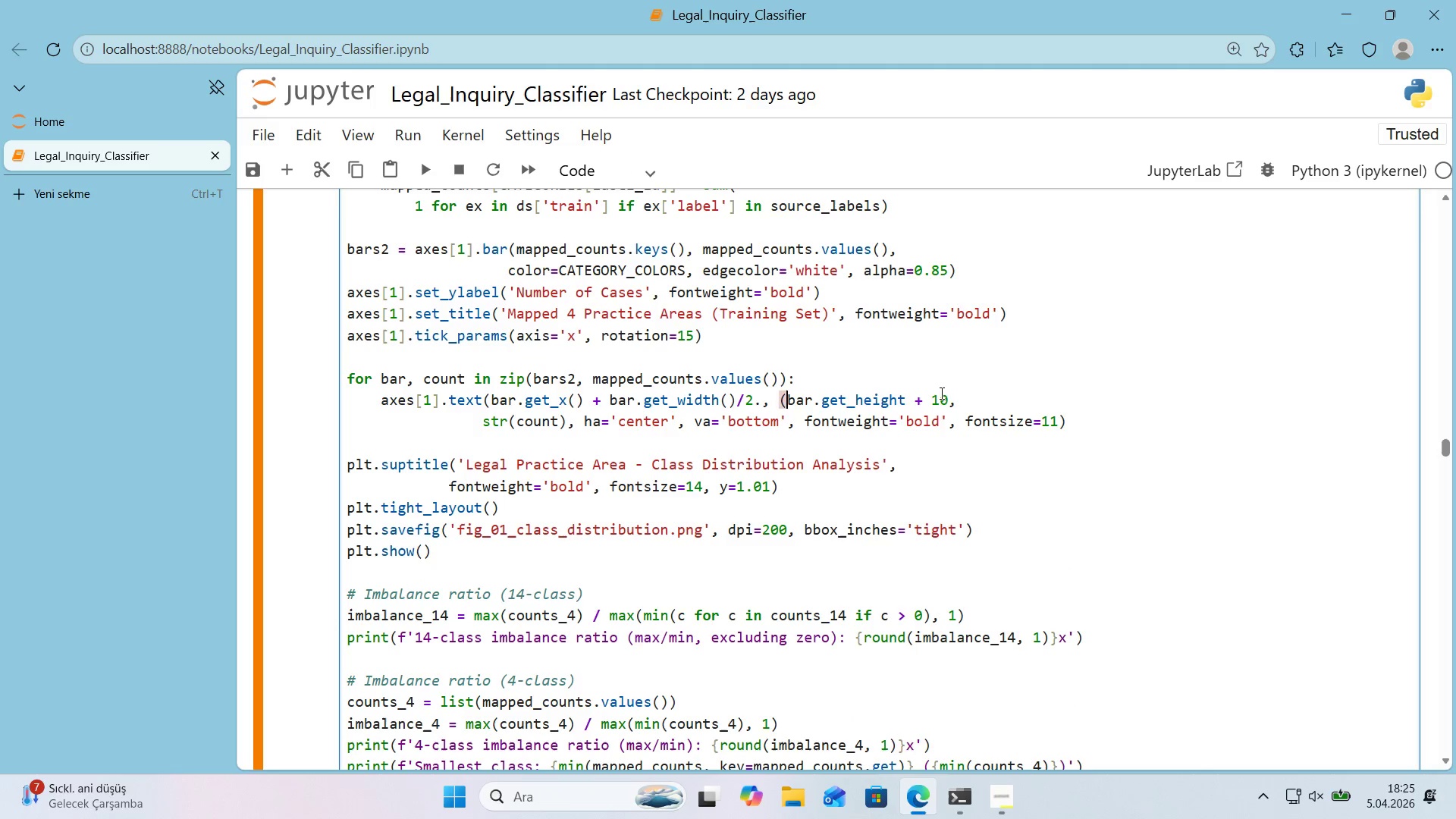 
left_click([950, 399])
 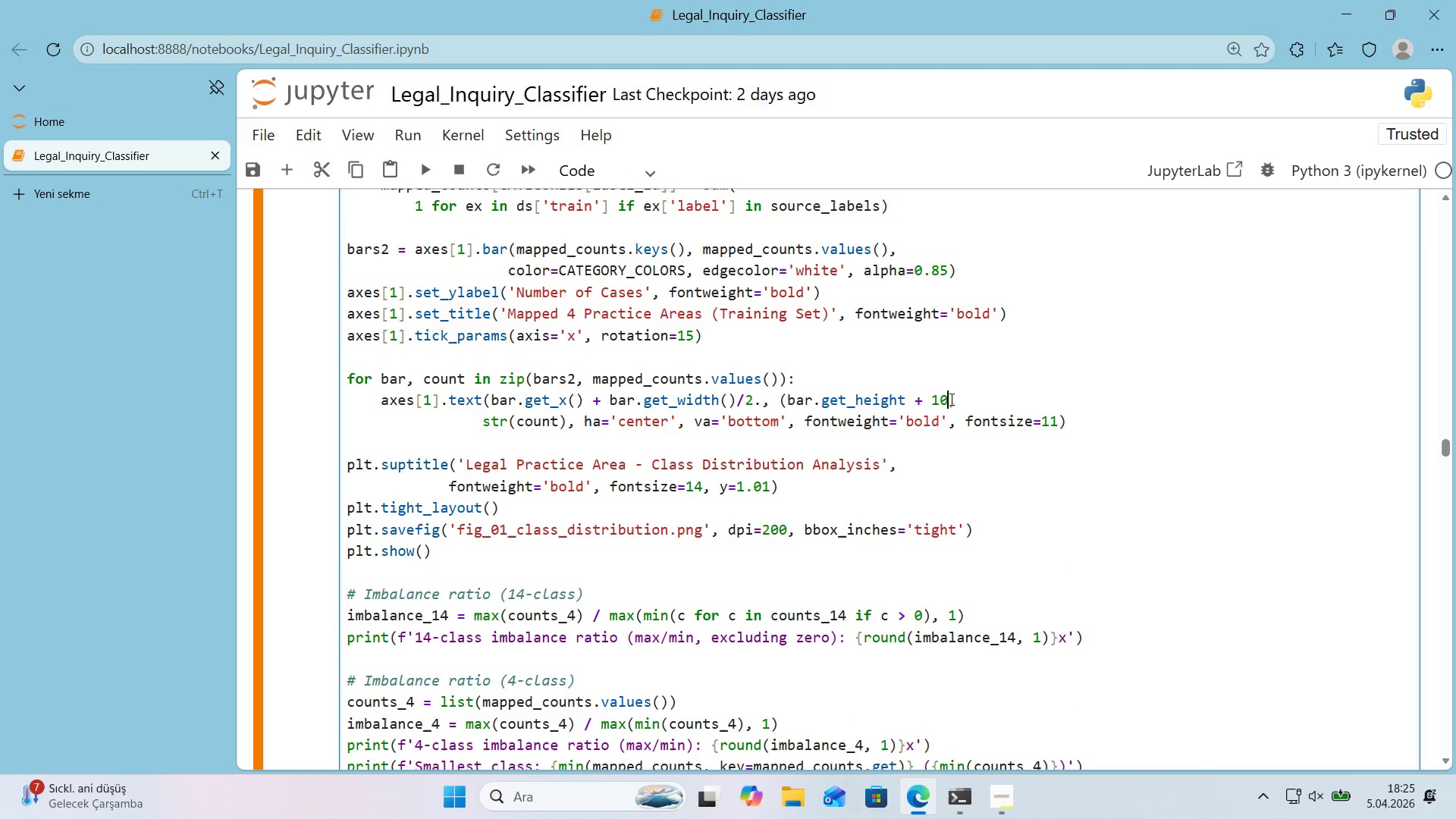 
key(Shift+ShiftRight)
 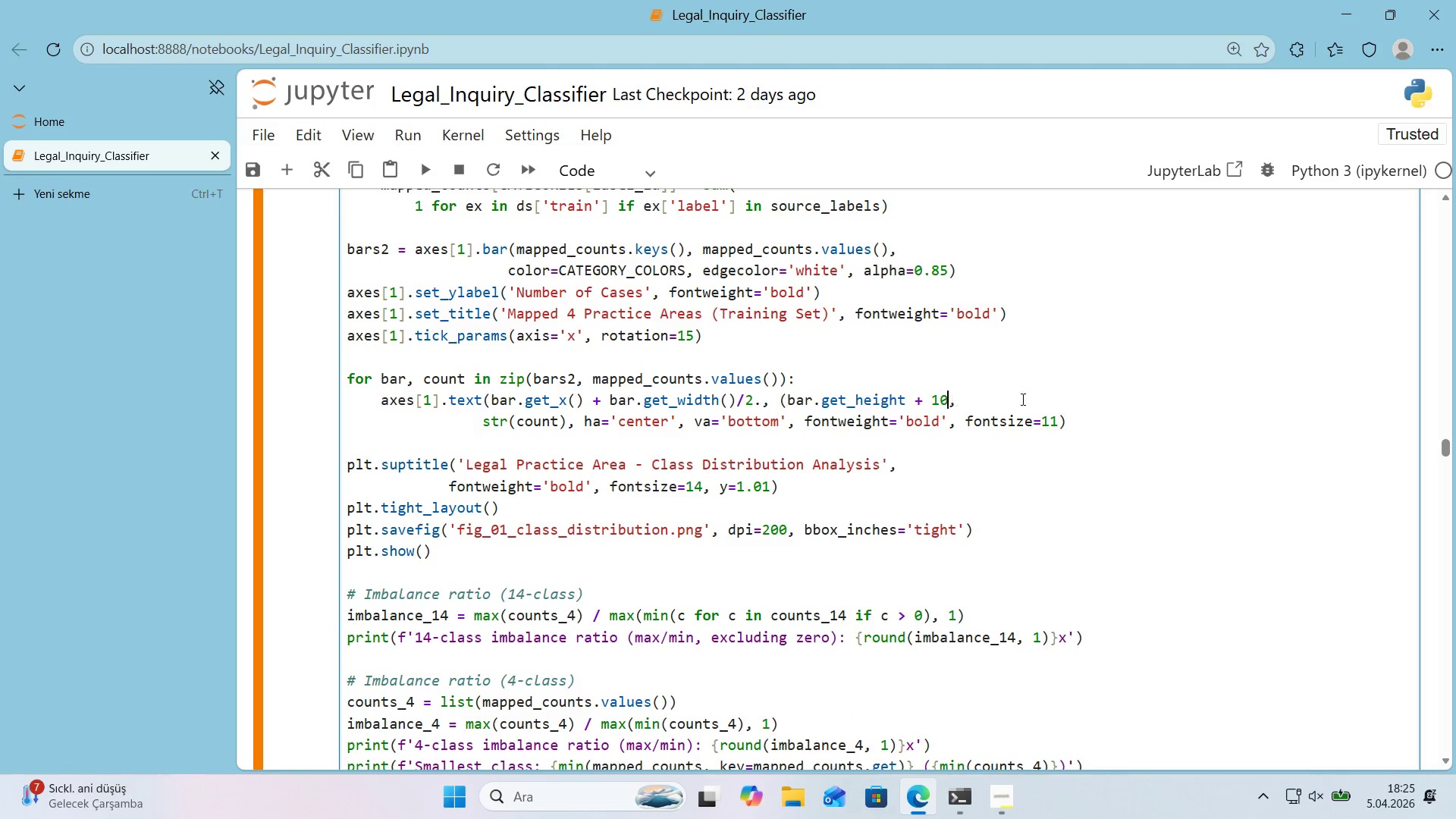 
key(Shift+9)
 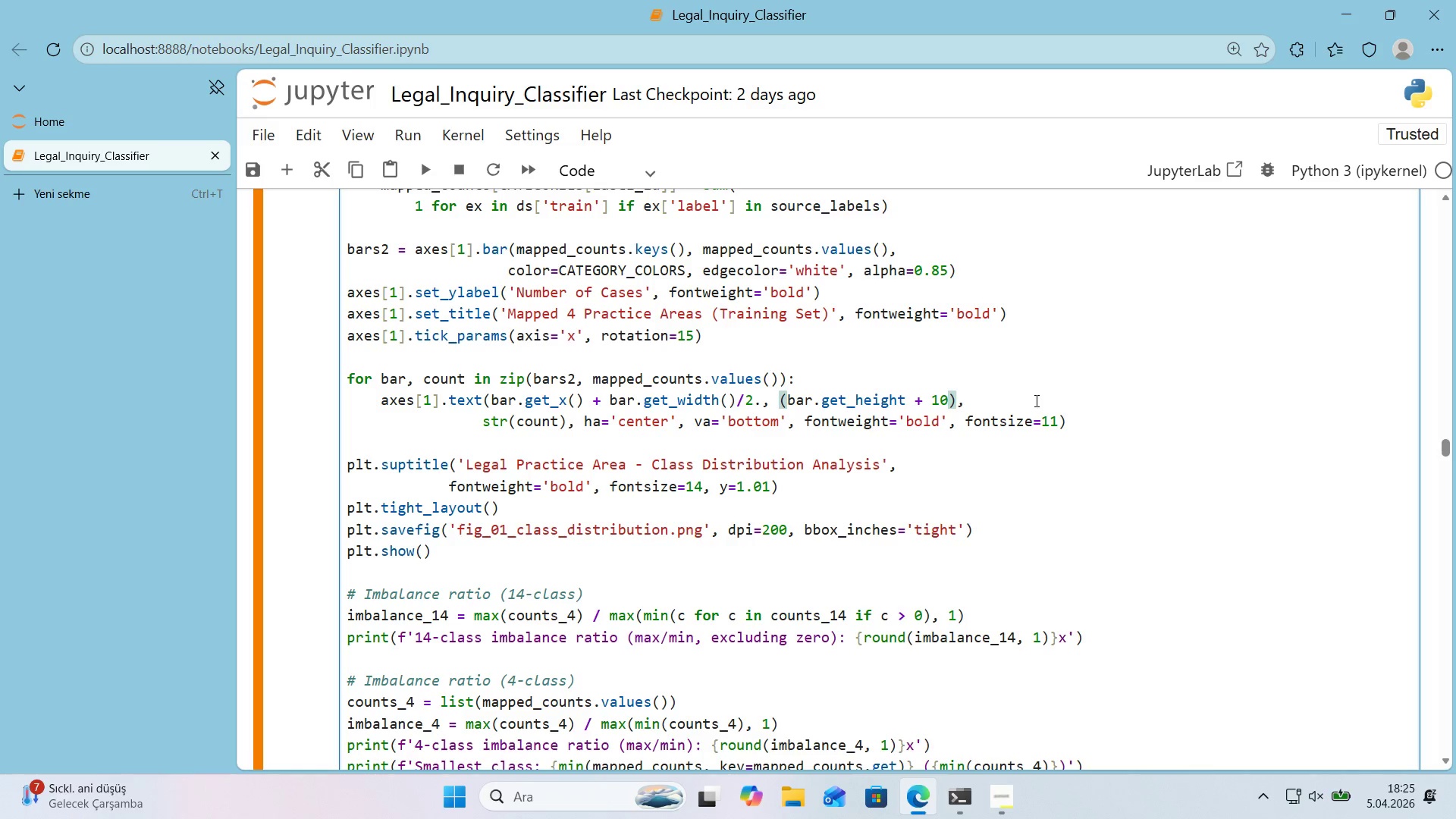 
wait(14.52)
 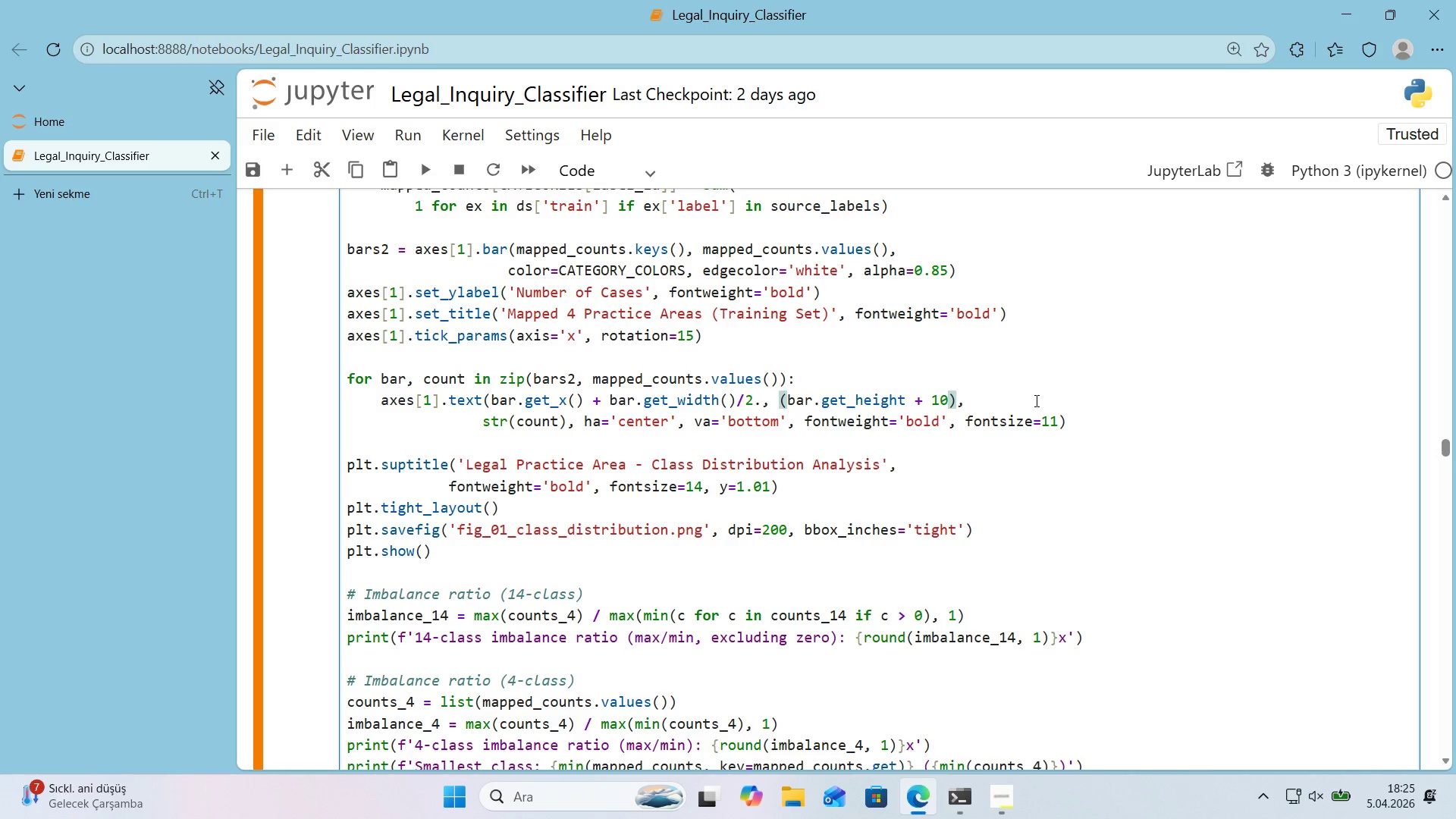 
key(NumLock)
 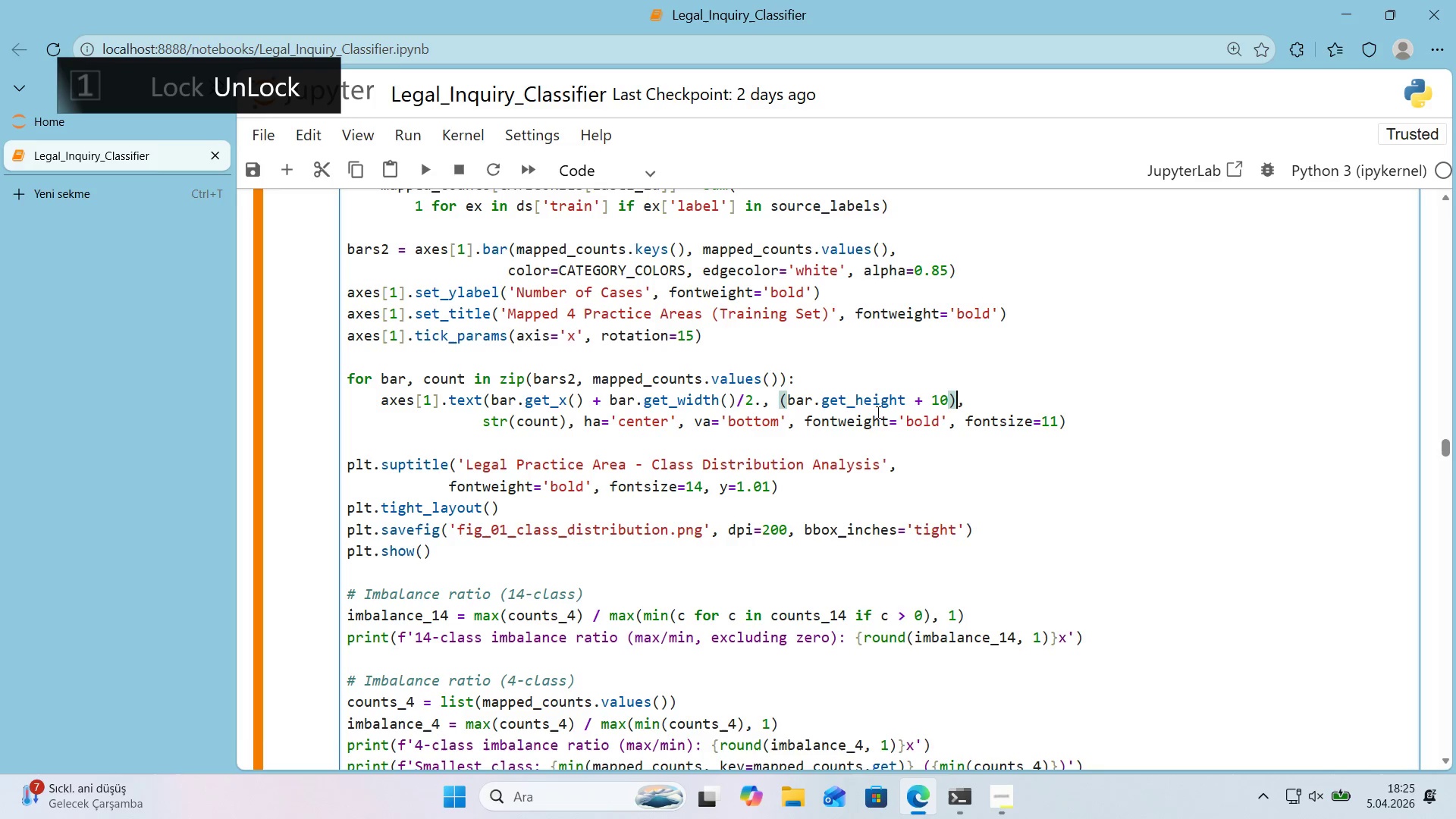 
key(NumLock)
 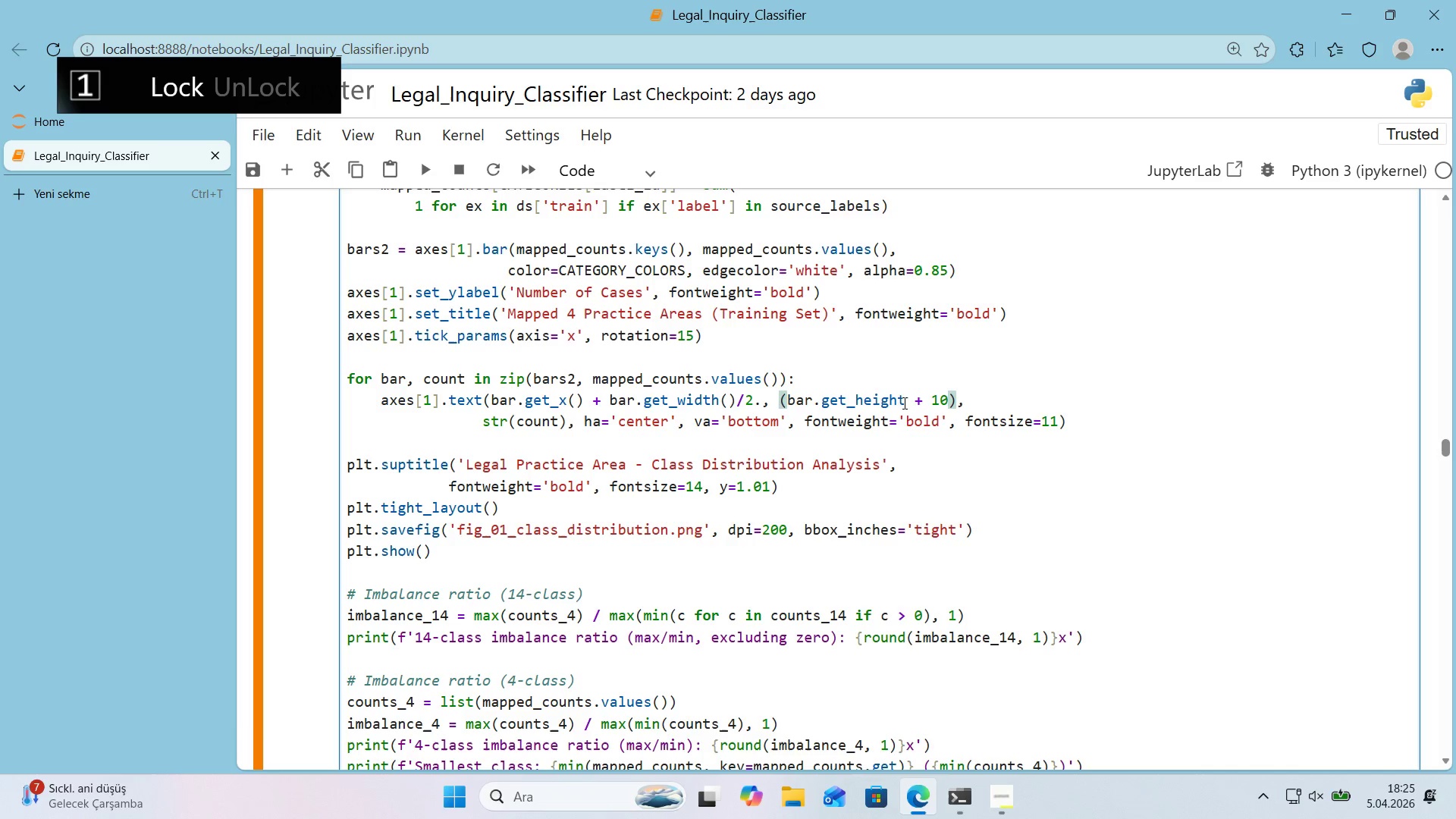 
key(Backspace)
 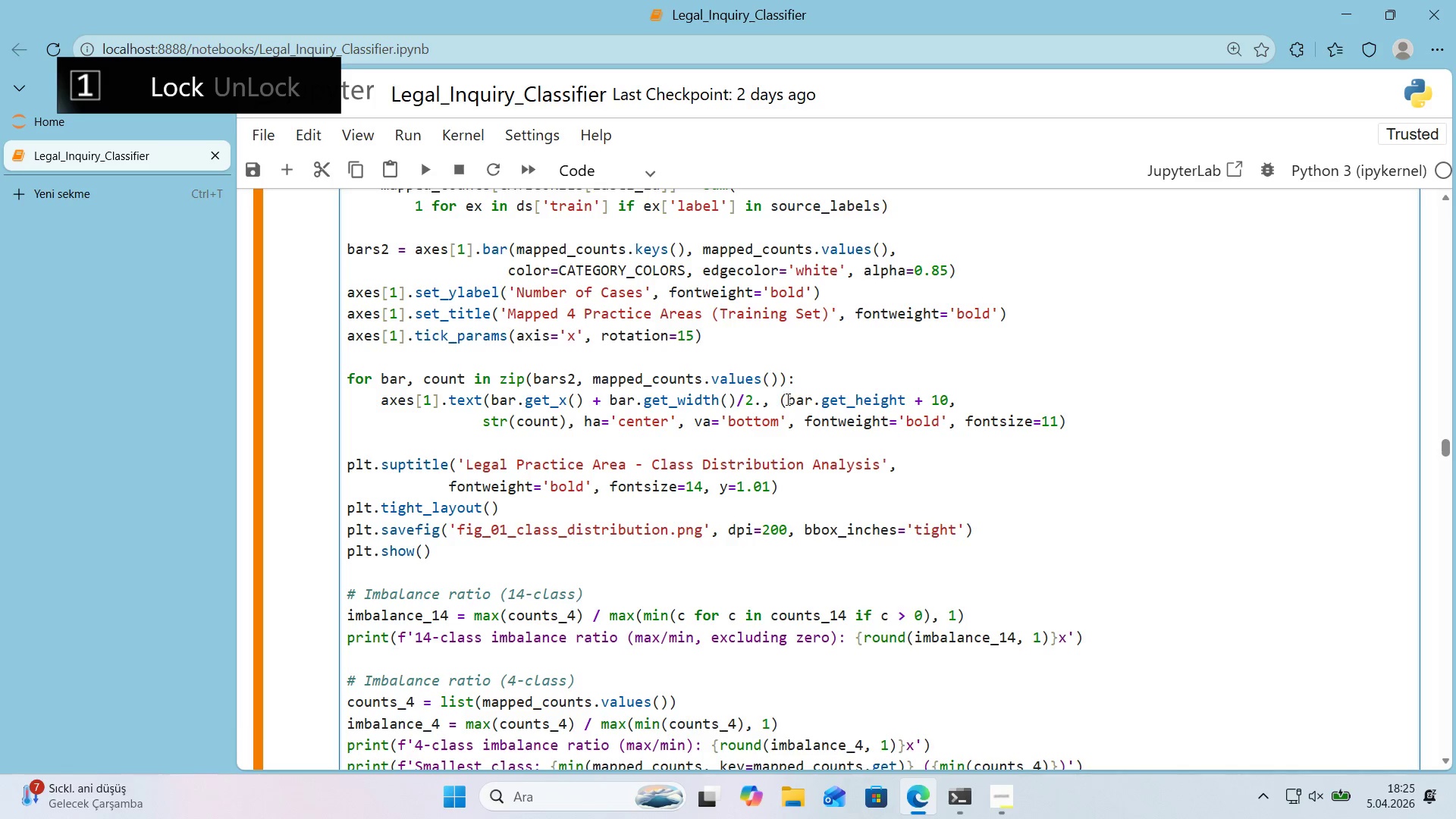 
key(Backspace)
 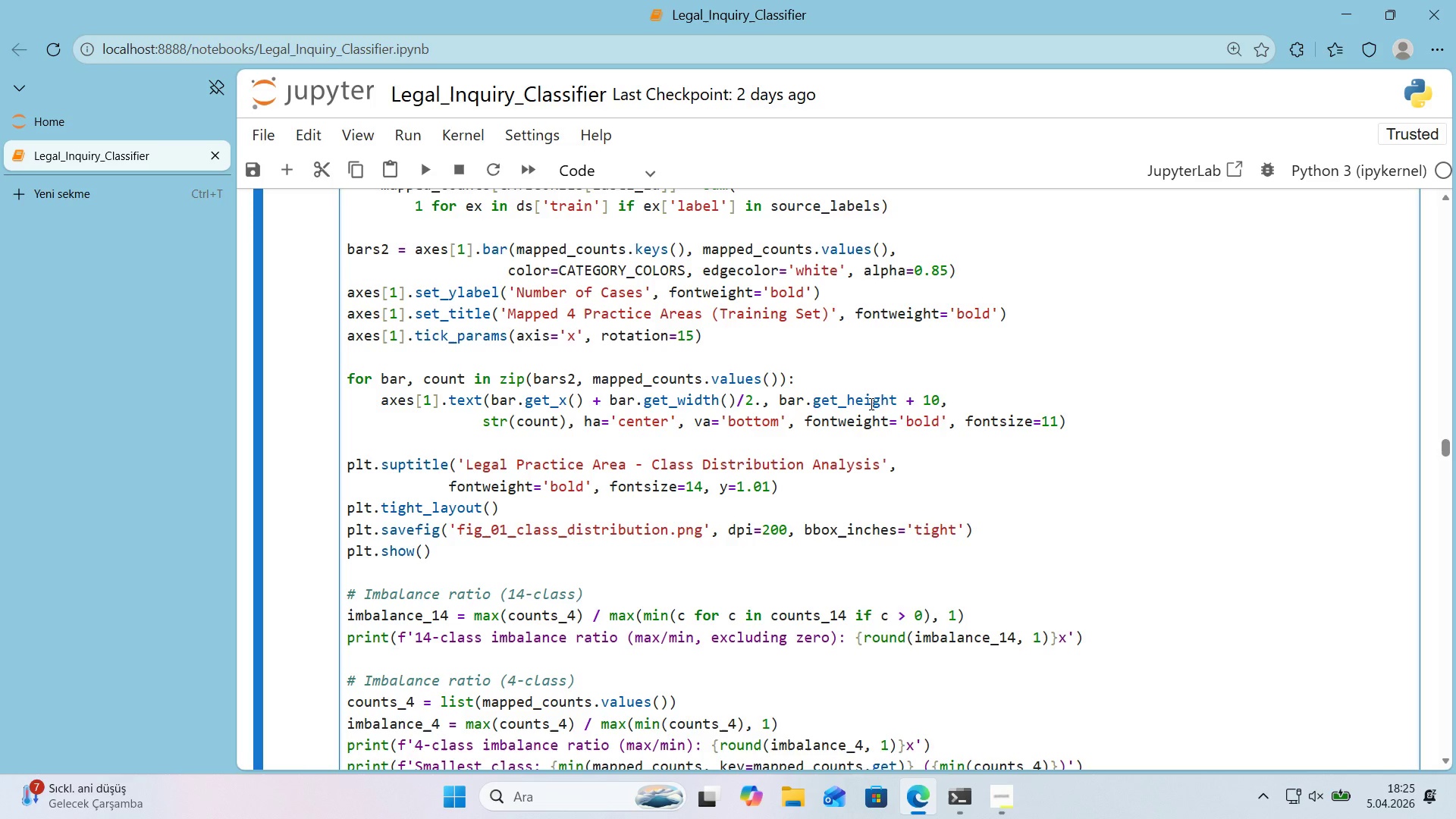 
left_click([893, 403])
 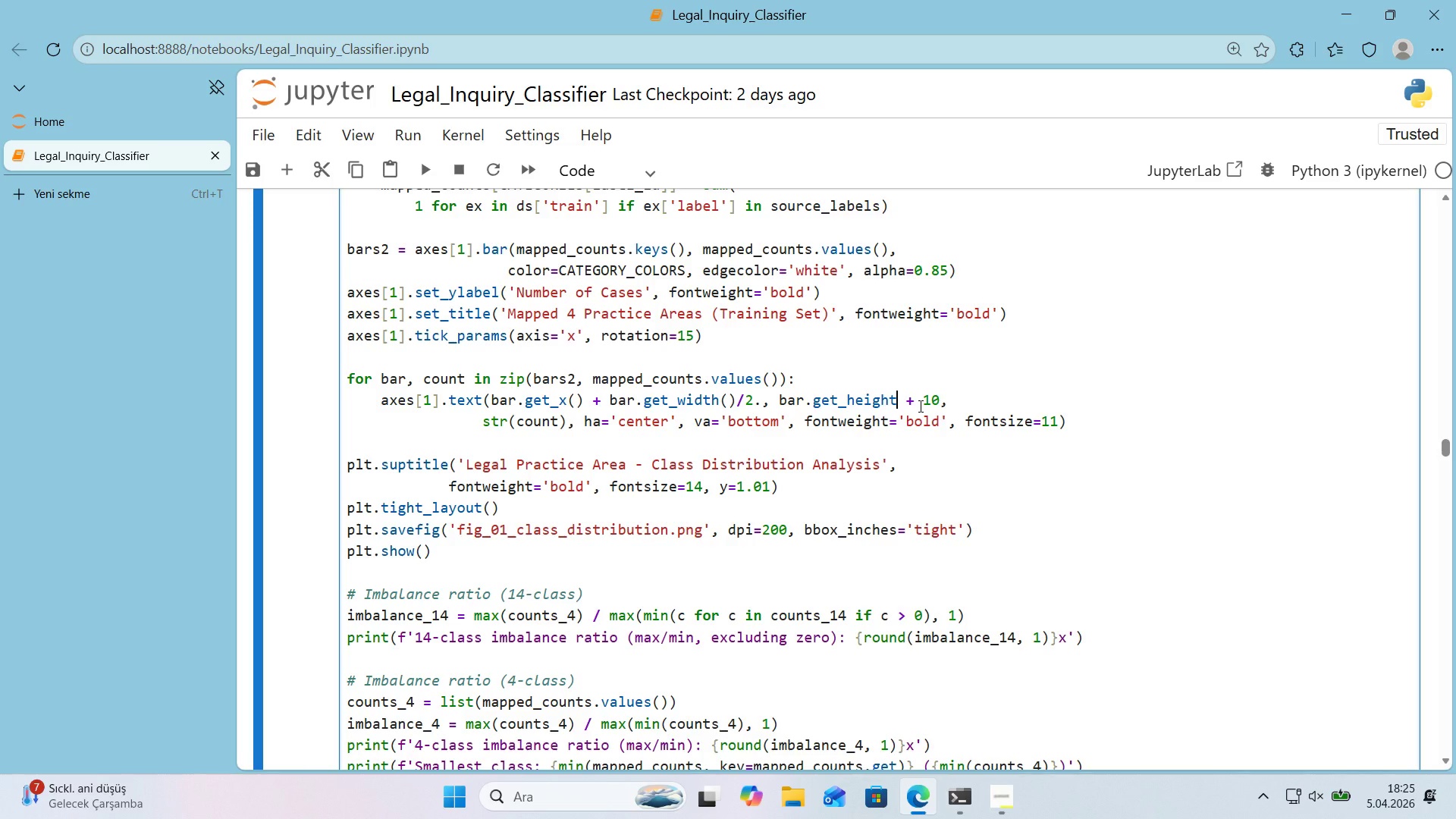 
key(Shift+9)
 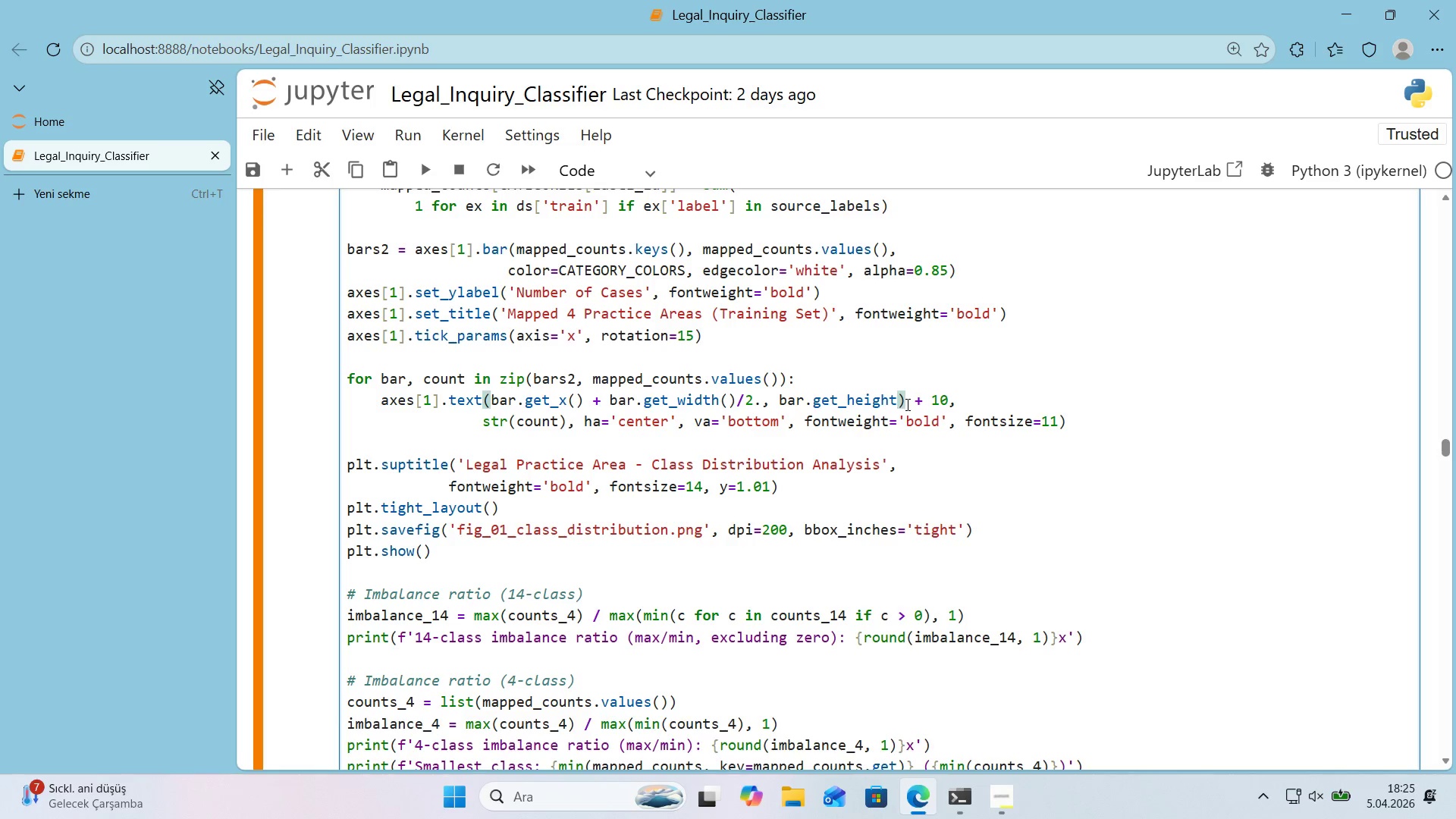 
left_click([895, 399])
 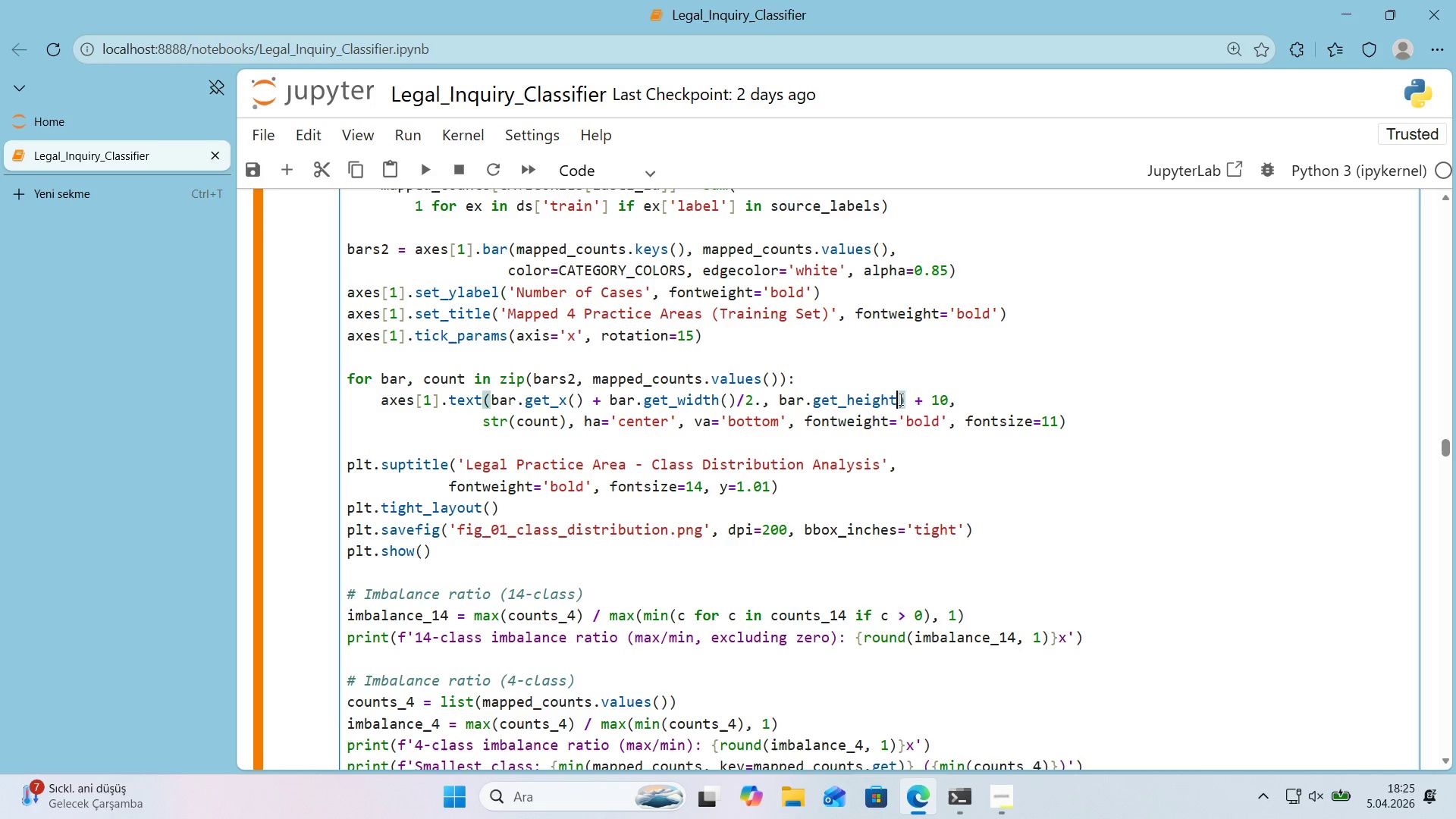 
key(Shift+ShiftRight)
 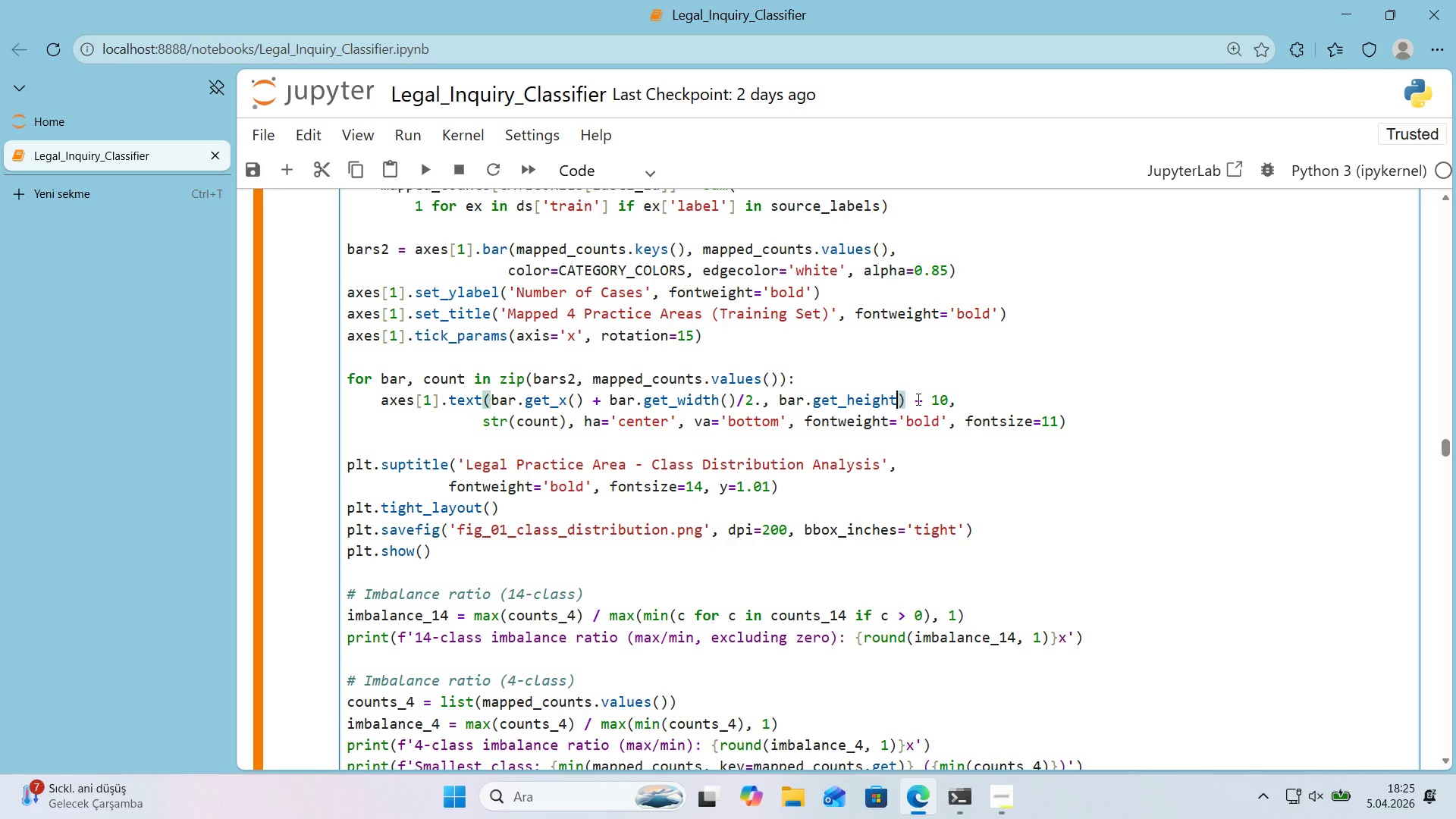 
key(Shift+8)
 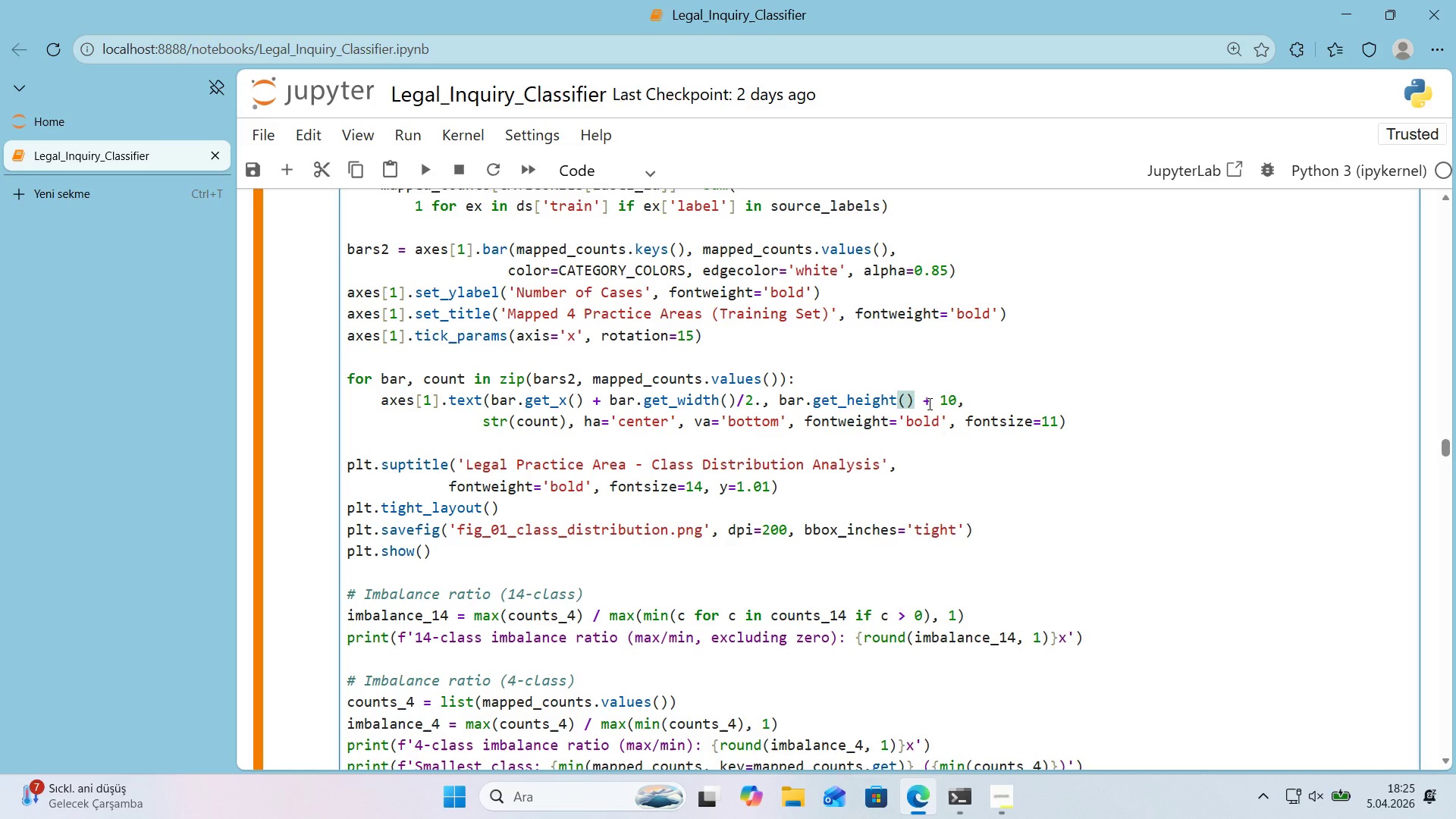 
scroll: coordinate [928, 403], scroll_direction: up, amount: 5.0
 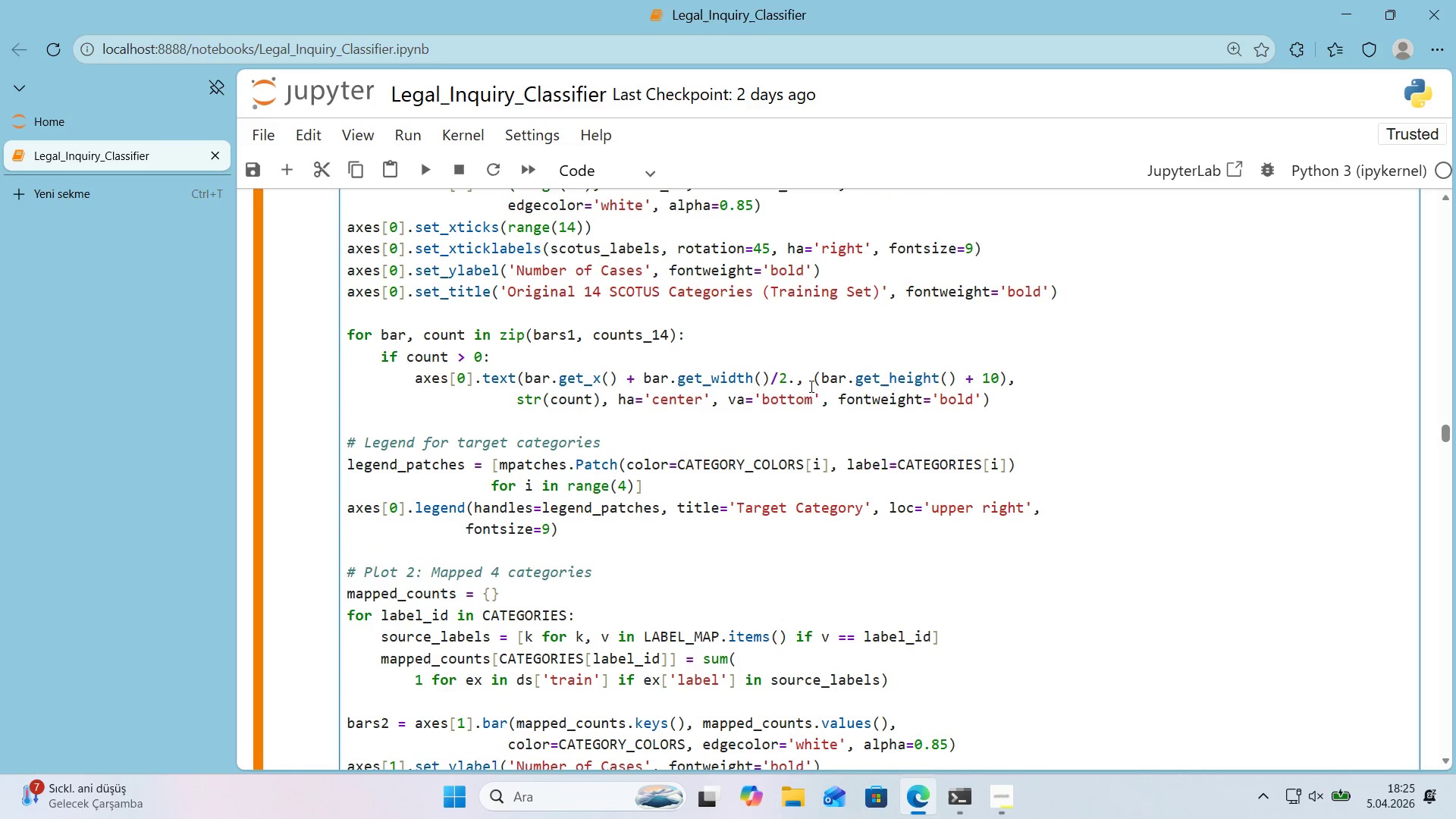 
left_click([822, 381])
 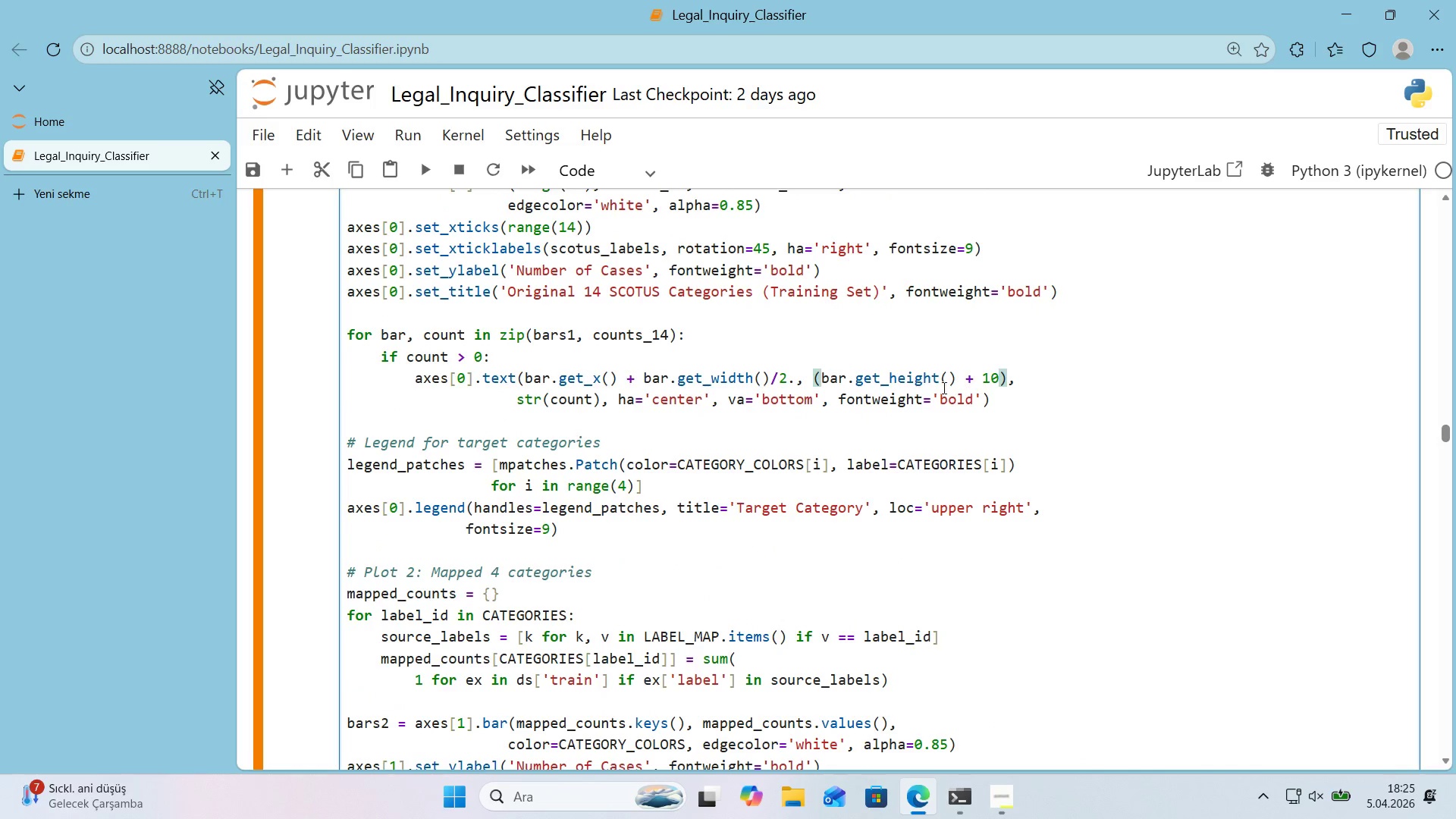 
key(Backspace)
 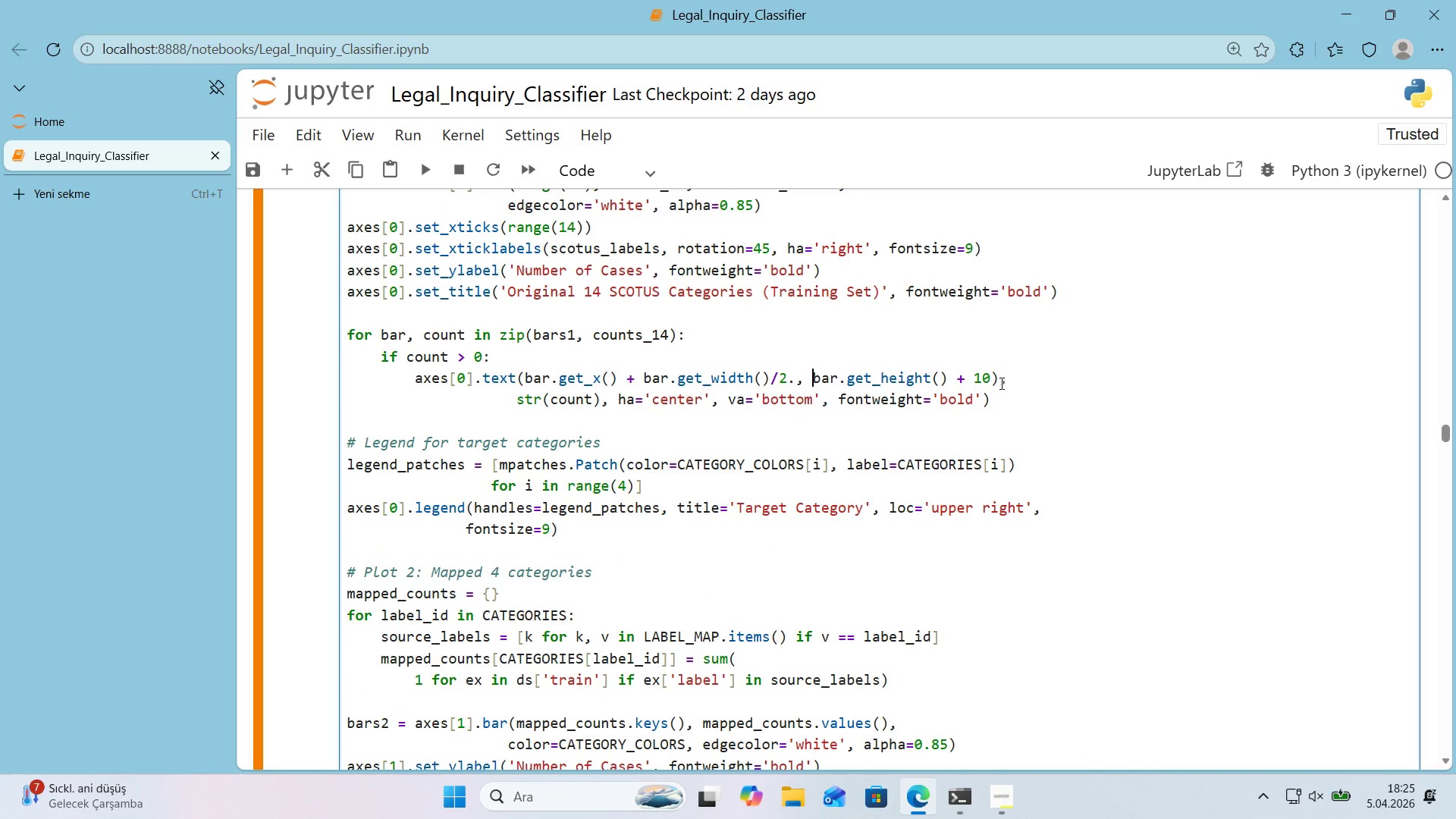 
left_click([1000, 383])
 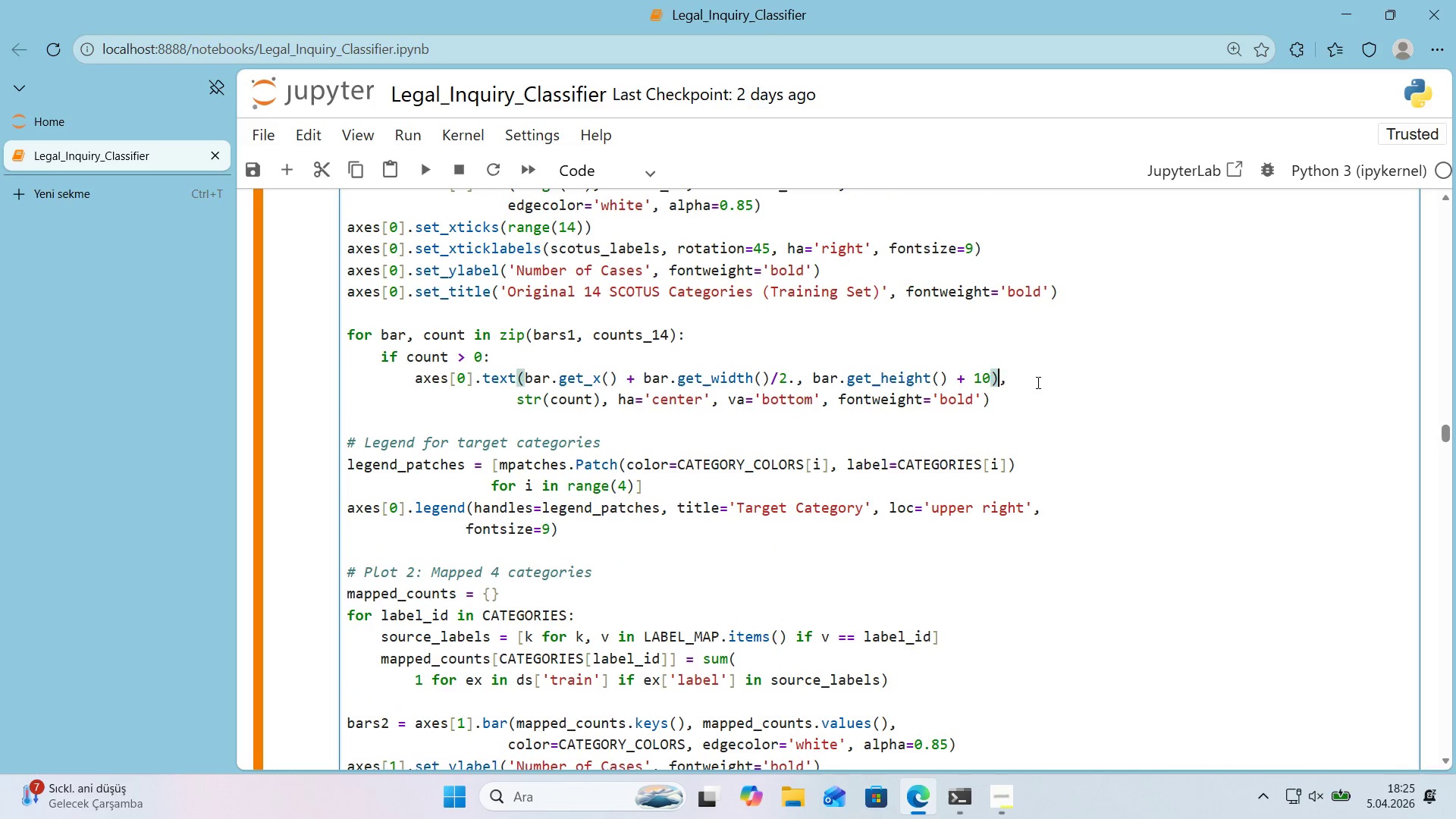 
key(Backspace)
 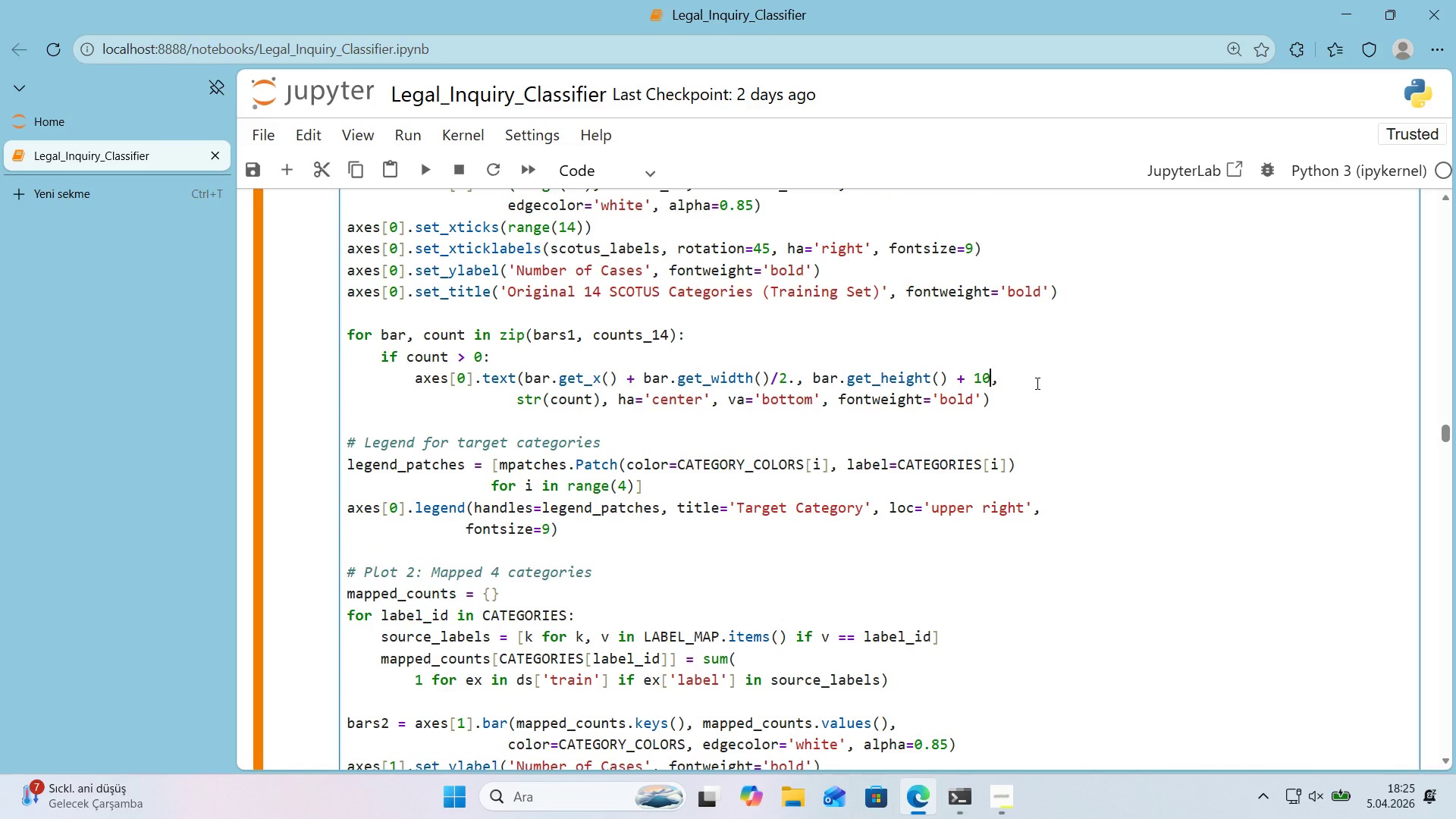 
left_click([1035, 383])
 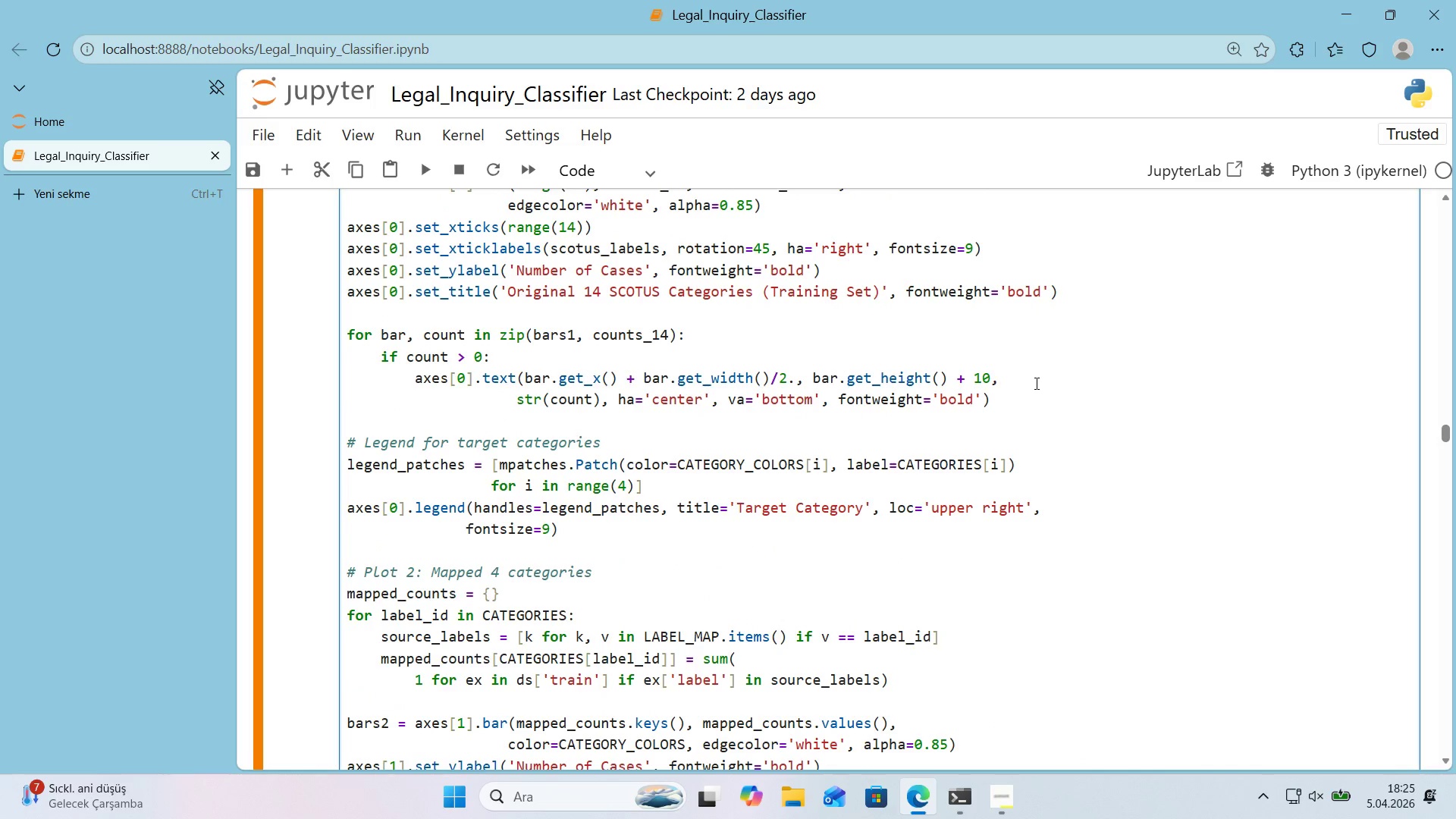 
hold_key(key=ShiftLeft, duration=0.42)
 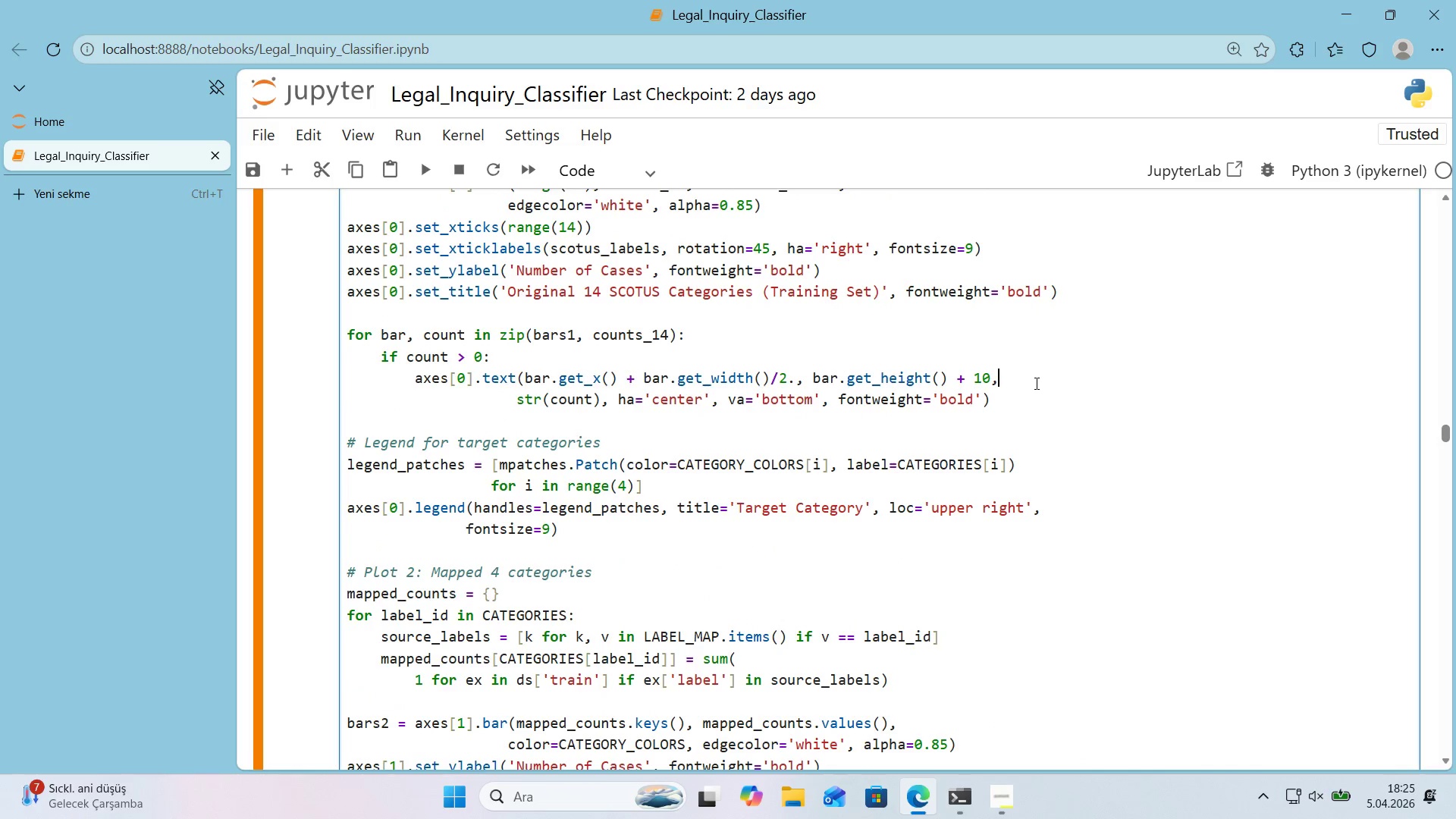 
key(Shift+Enter)
 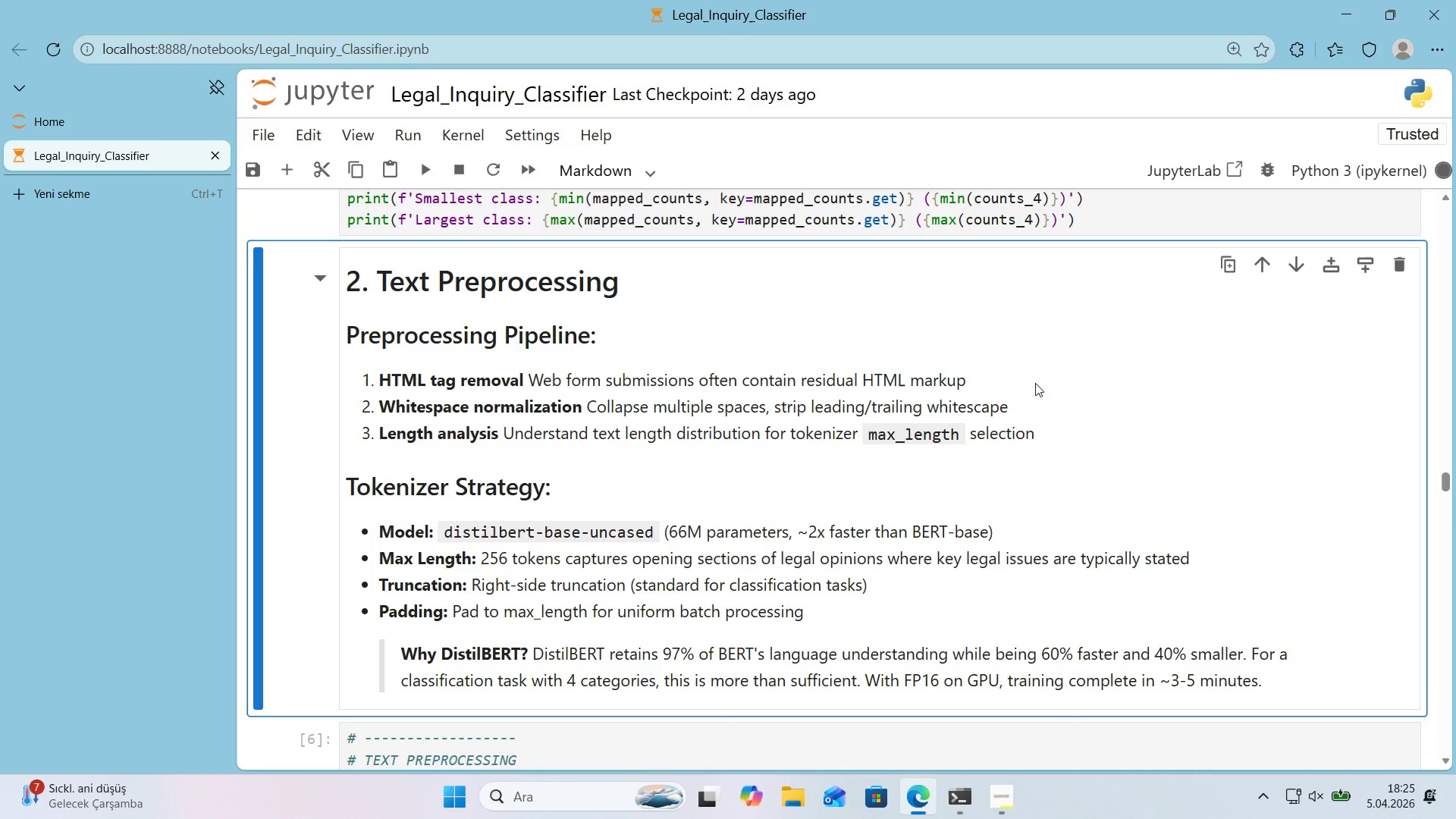 
scroll: coordinate [1035, 383], scroll_direction: up, amount: 1.0
 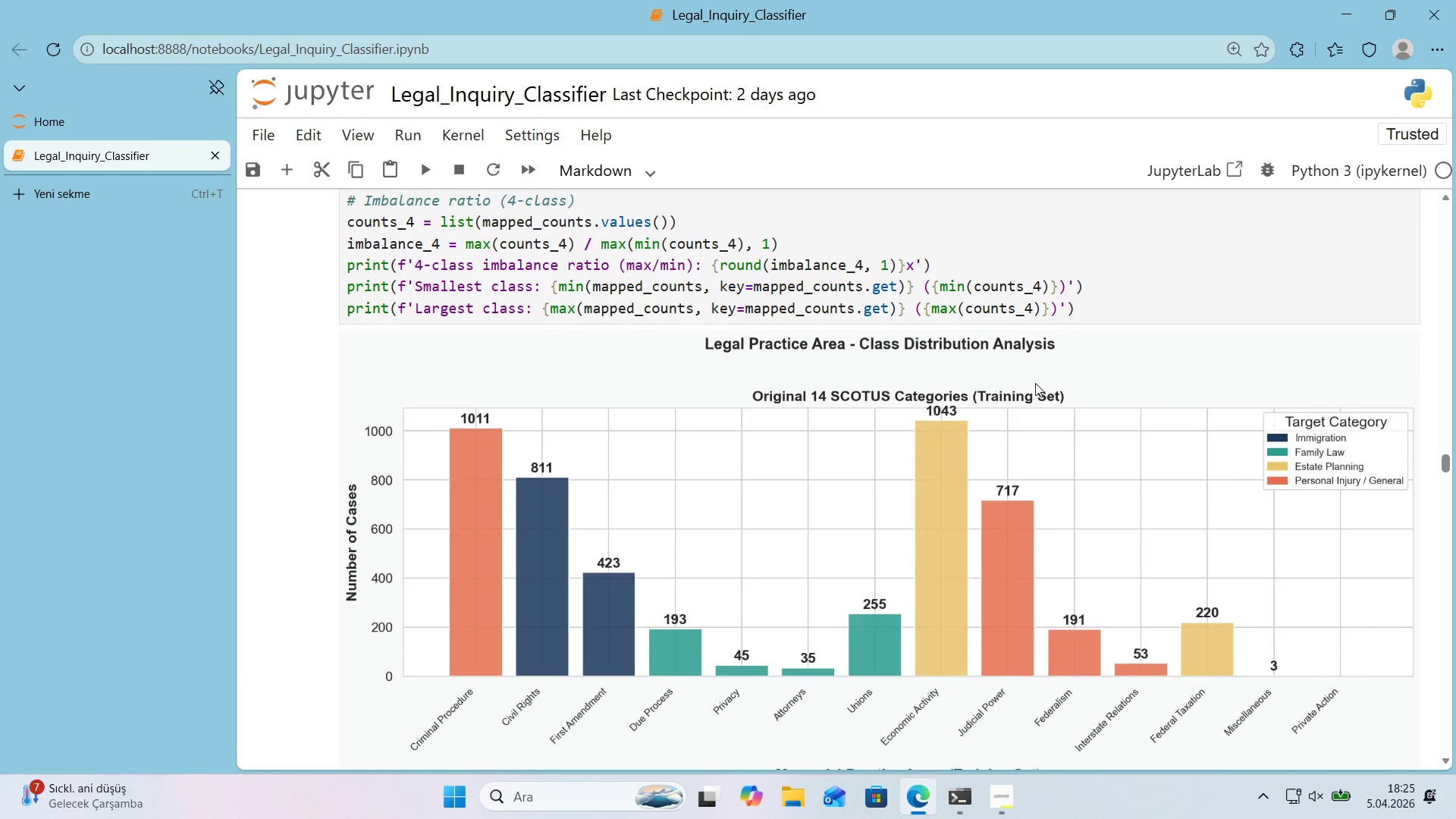 
scroll: coordinate [1035, 383], scroll_direction: down, amount: 1.0
 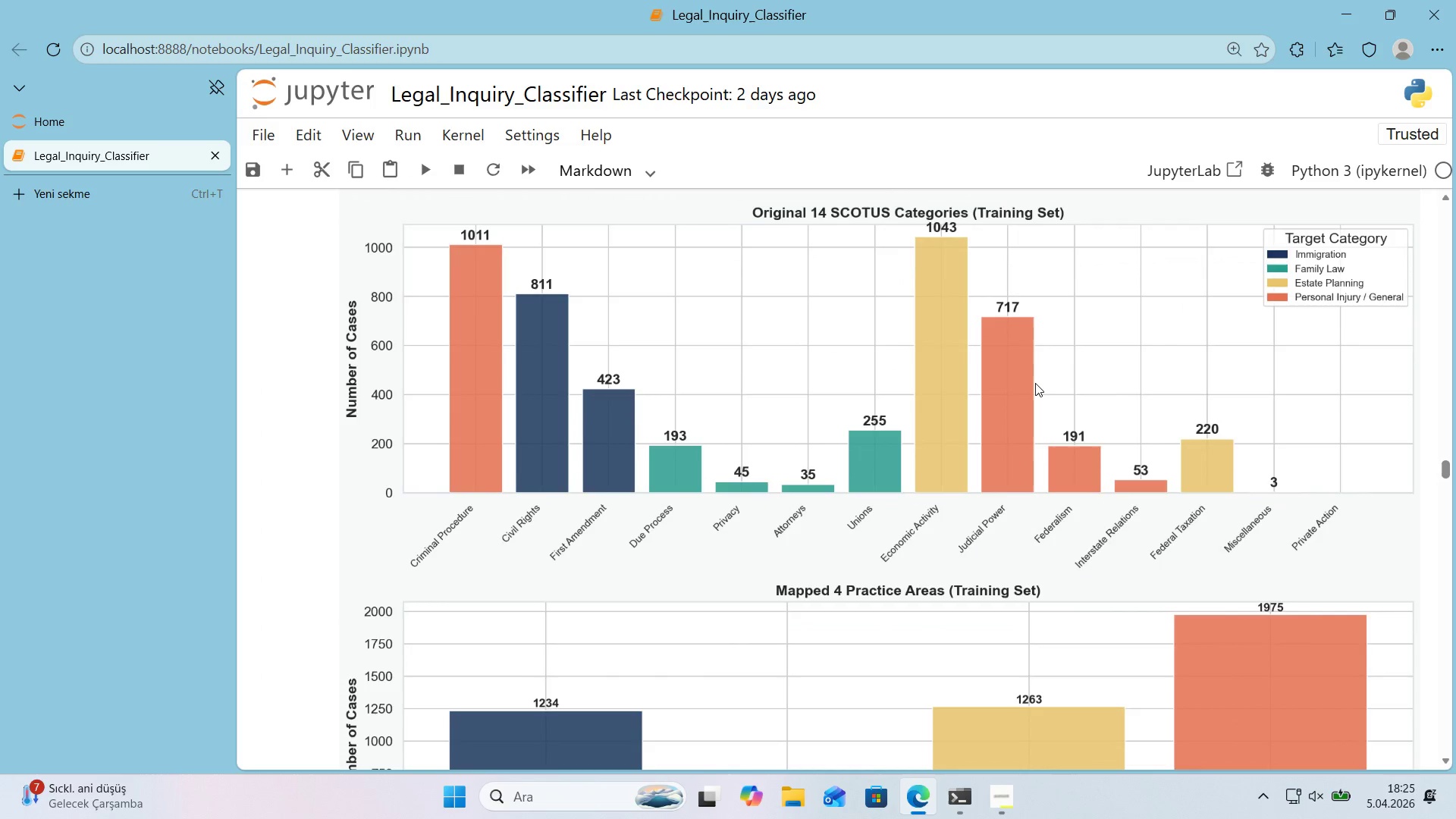 
scroll: coordinate [1035, 383], scroll_direction: up, amount: 1.0
 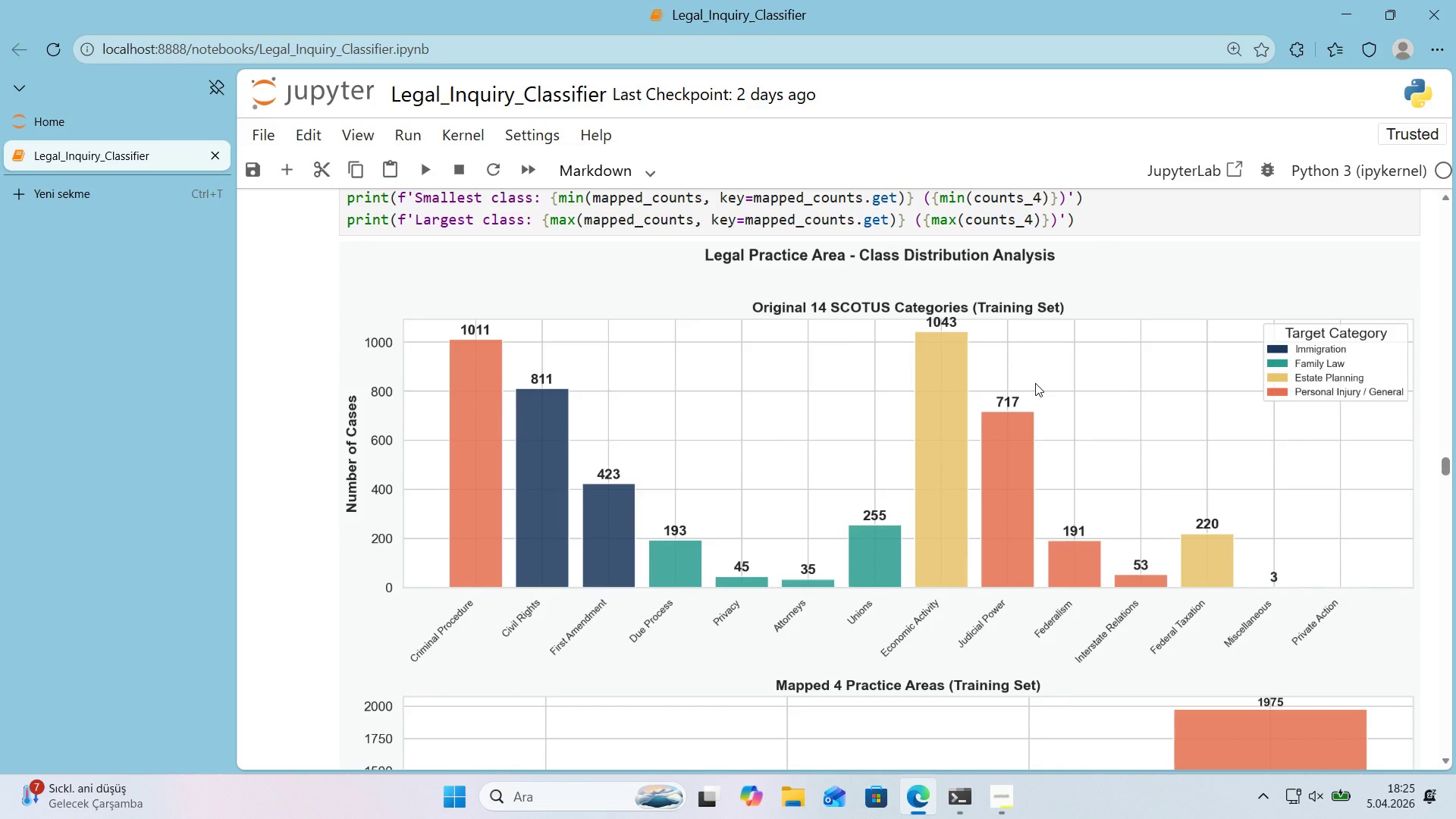 
wait(11.32)
 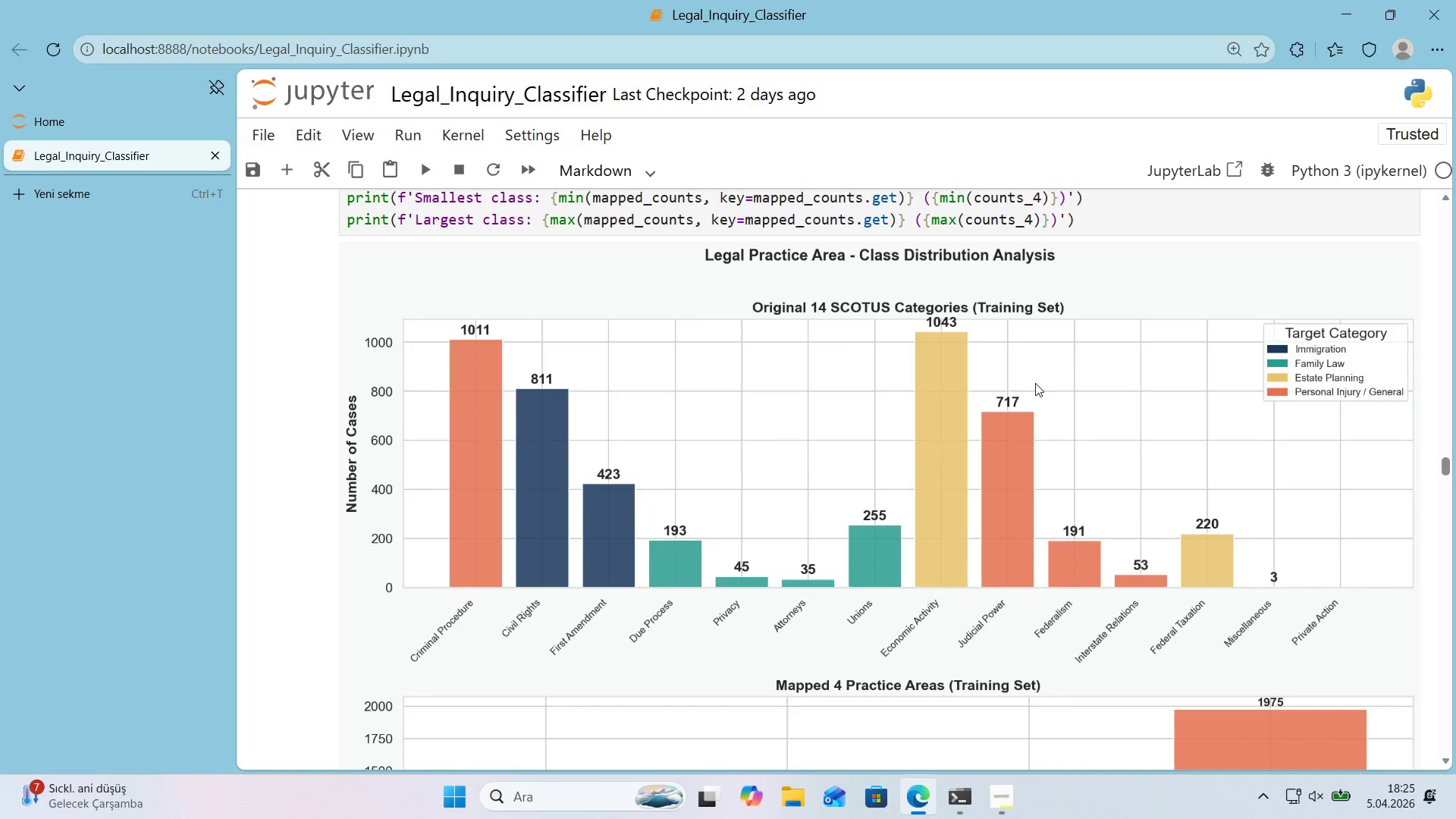 
scroll: coordinate [1035, 383], scroll_direction: down, amount: 1.0
 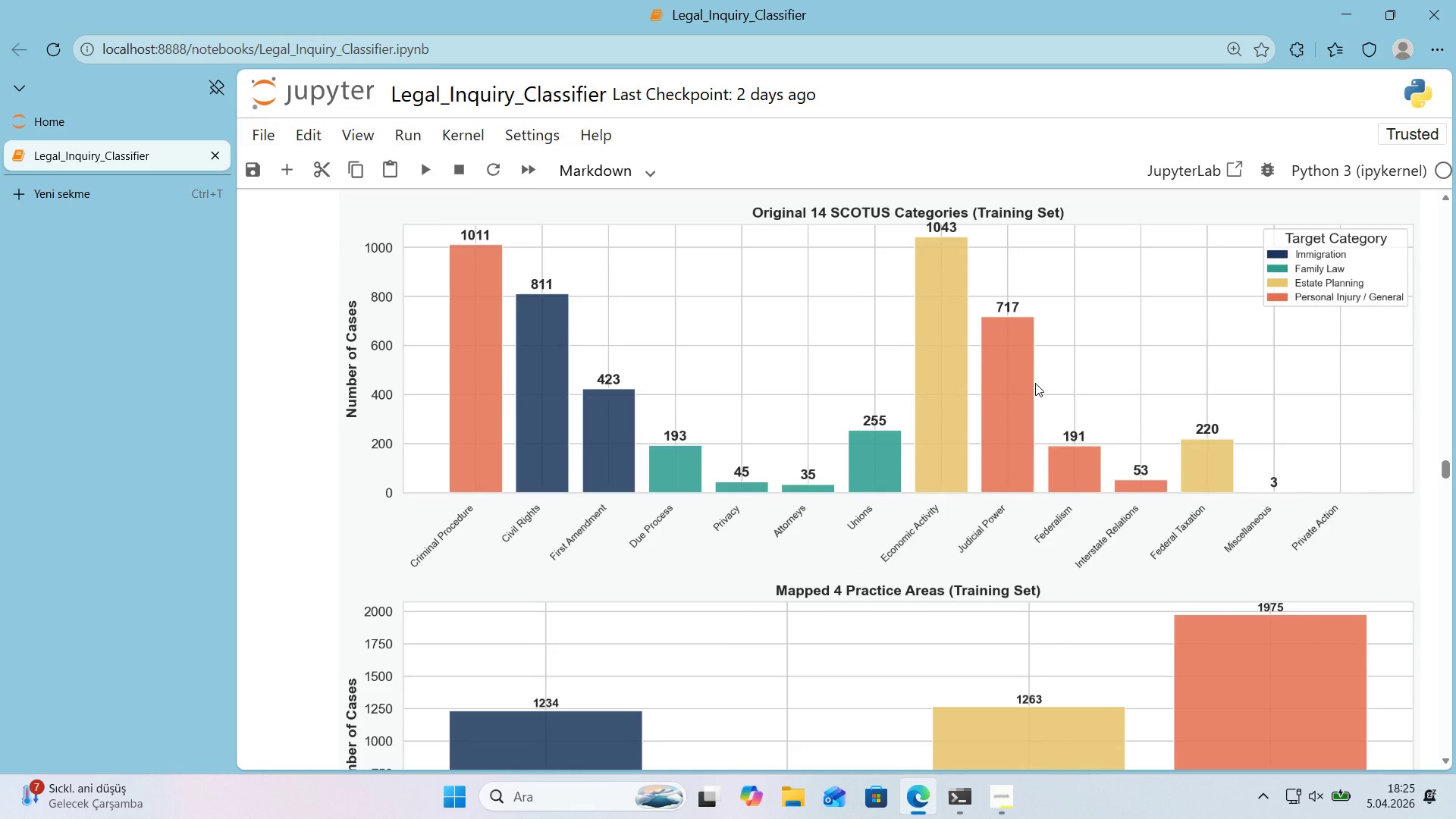 
scroll: coordinate [1035, 383], scroll_direction: up, amount: 2.0
 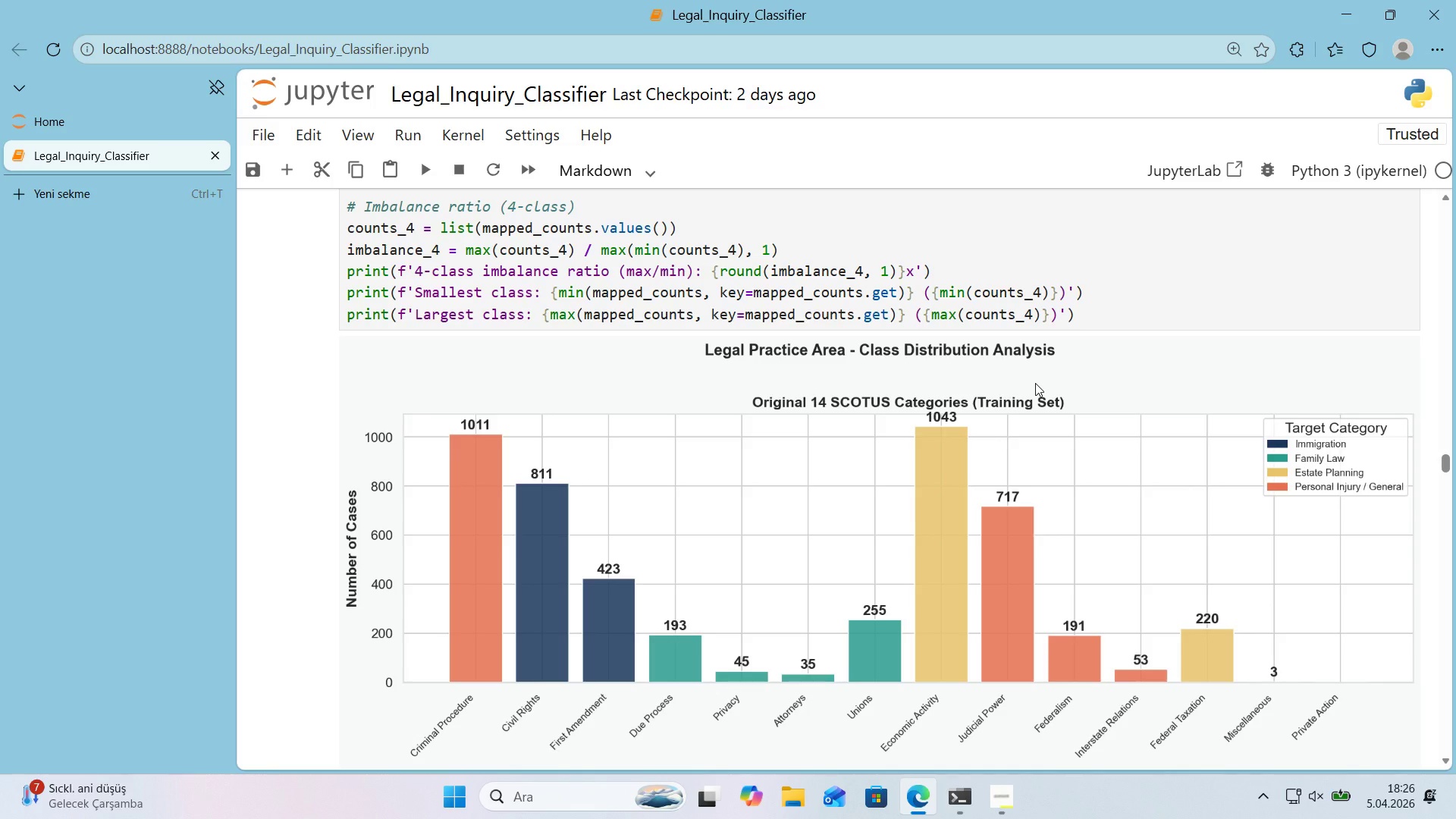 
scroll: coordinate [1035, 383], scroll_direction: down, amount: 1.0
 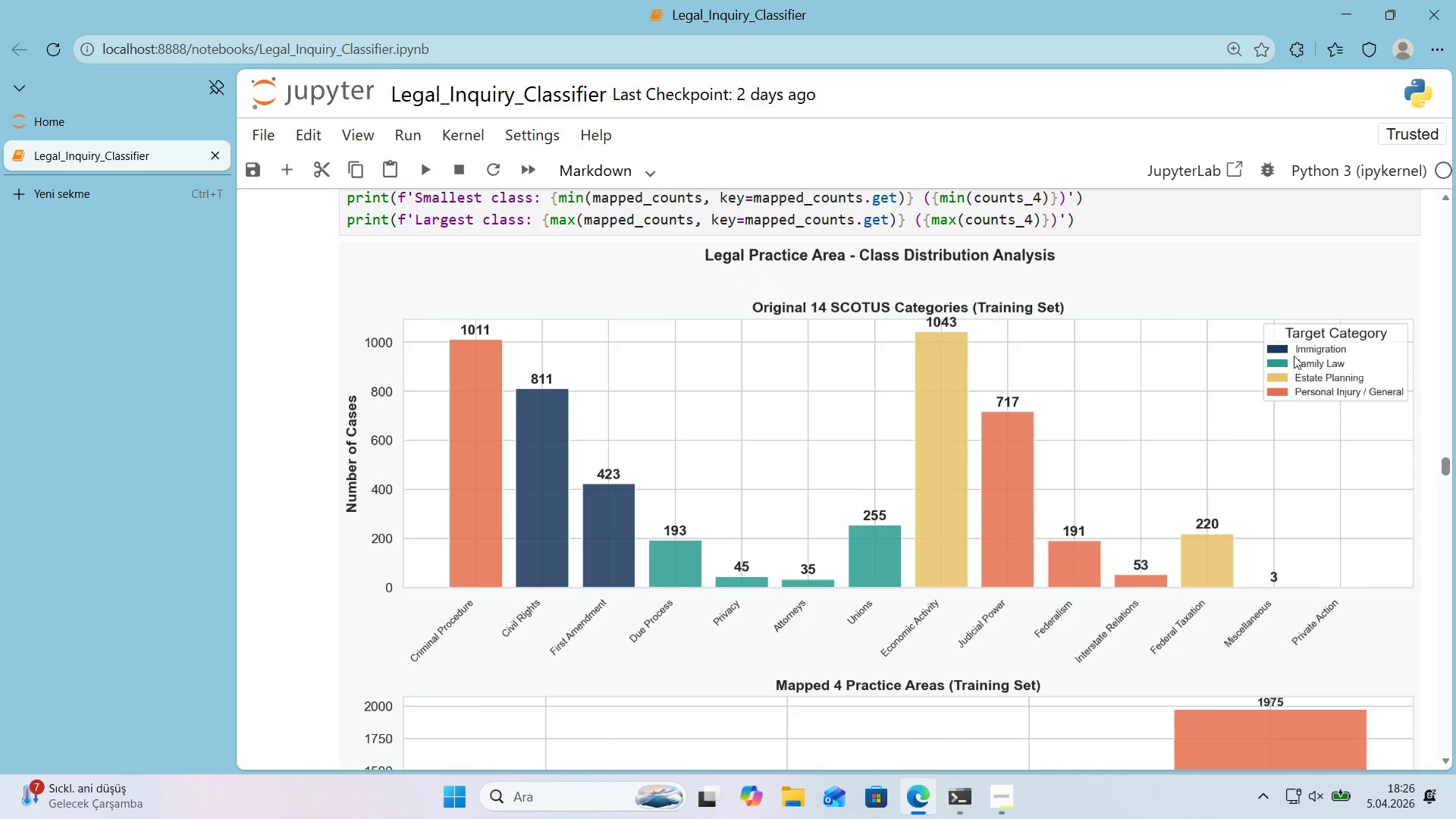 
wait(9.33)
 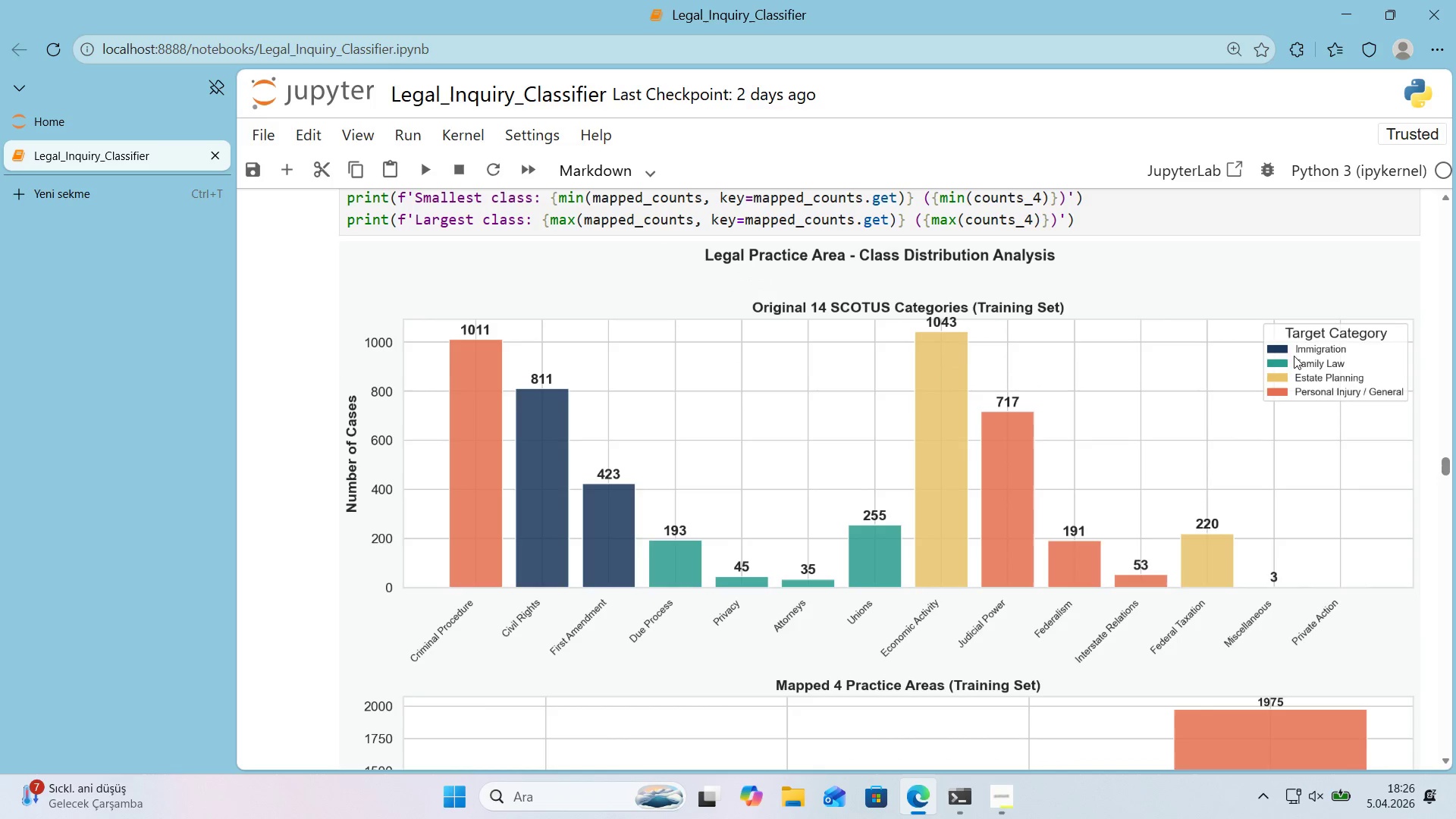 
scroll: coordinate [1133, 399], scroll_direction: down, amount: 3.0
 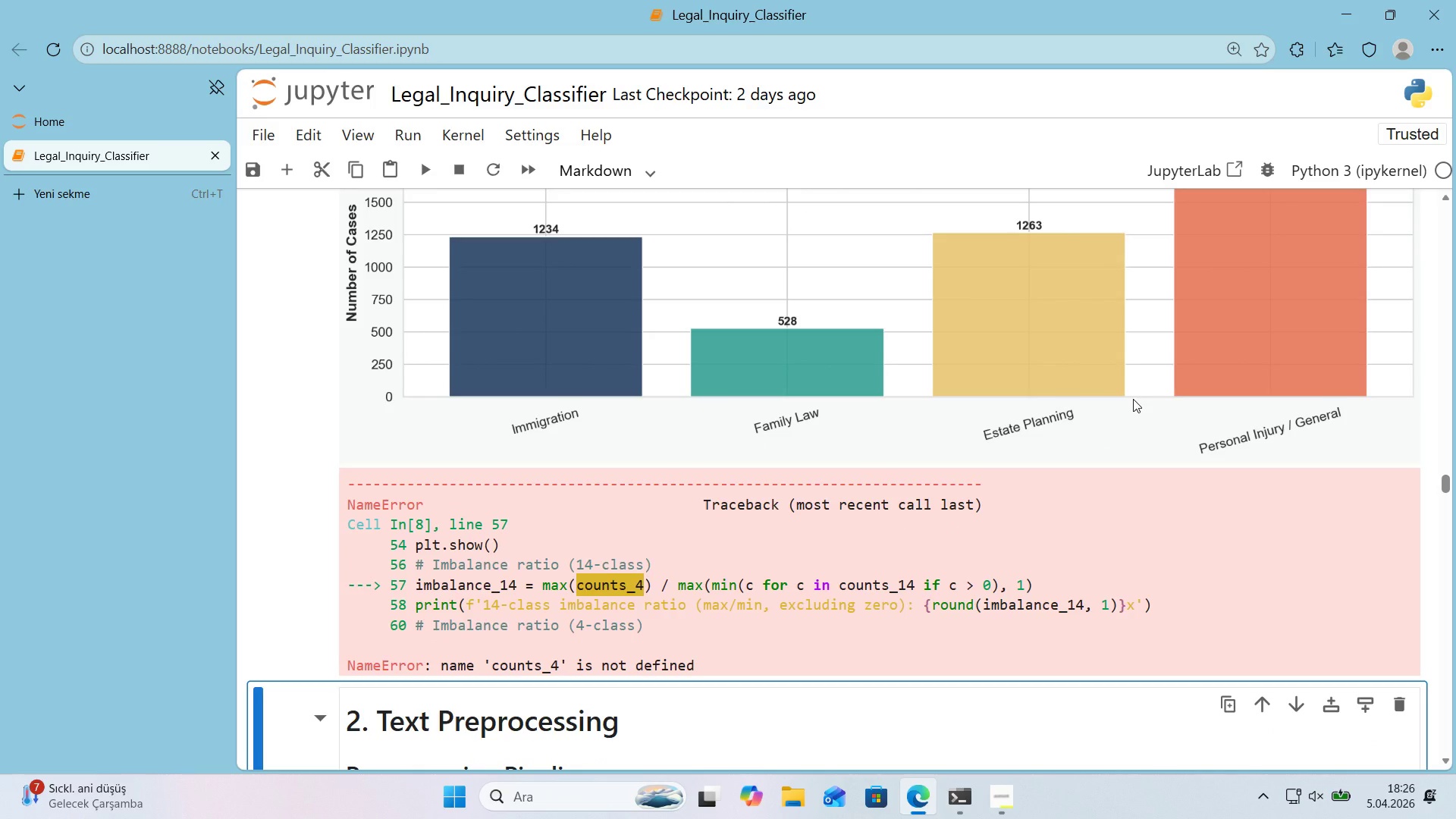 
scroll: coordinate [1133, 399], scroll_direction: up, amount: 10.0
 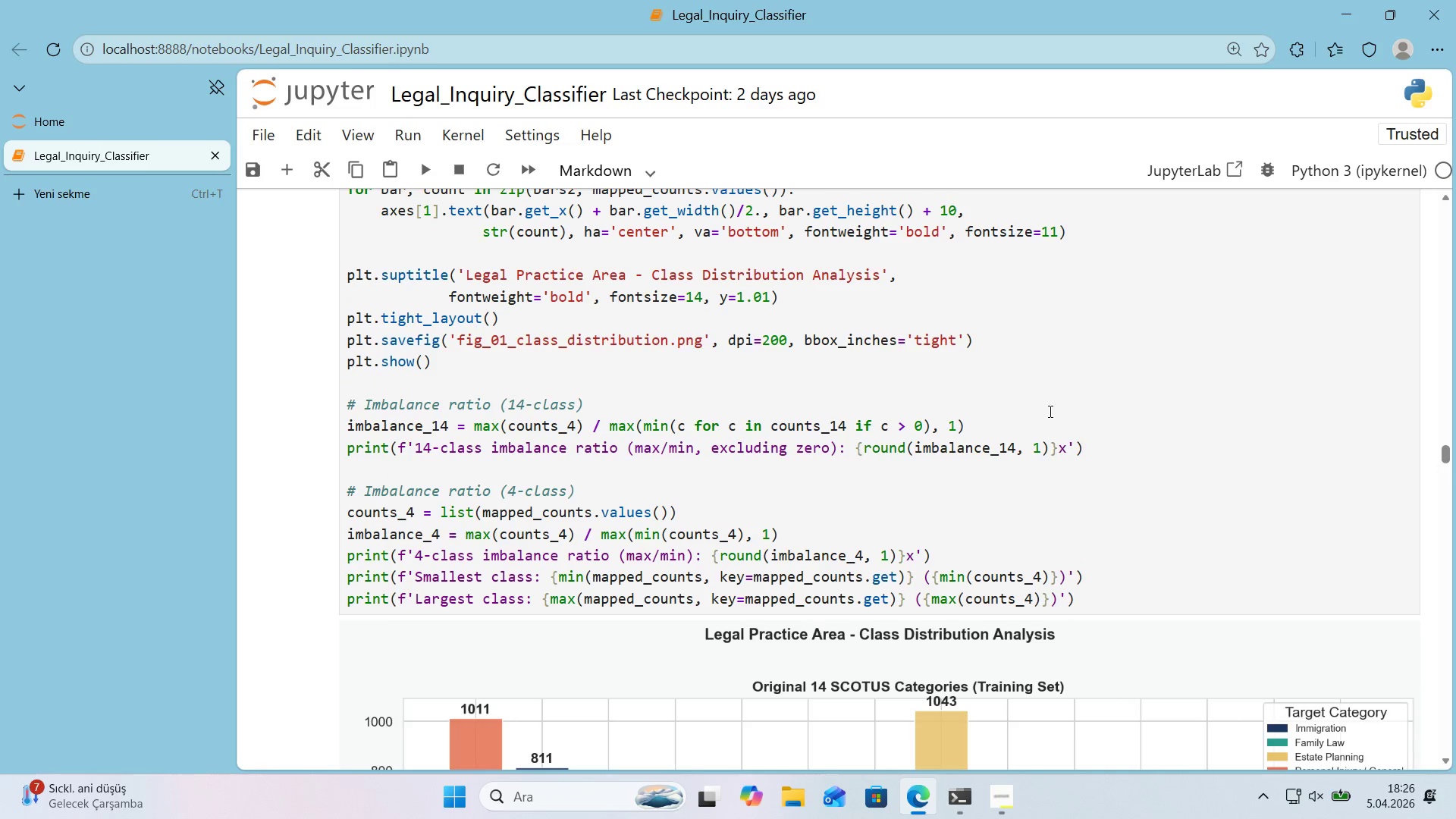 
left_click([570, 430])
 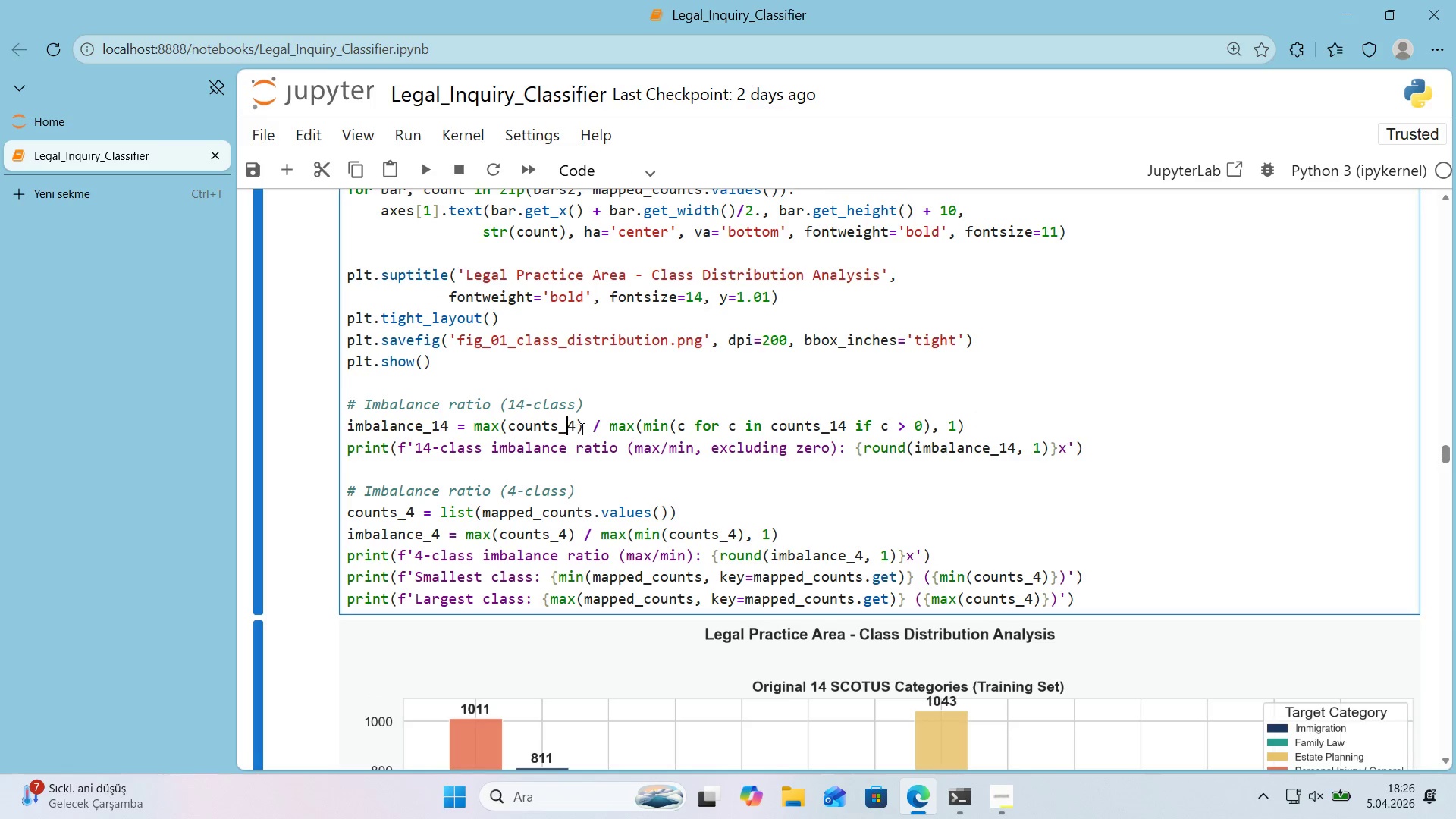 
key(1)
 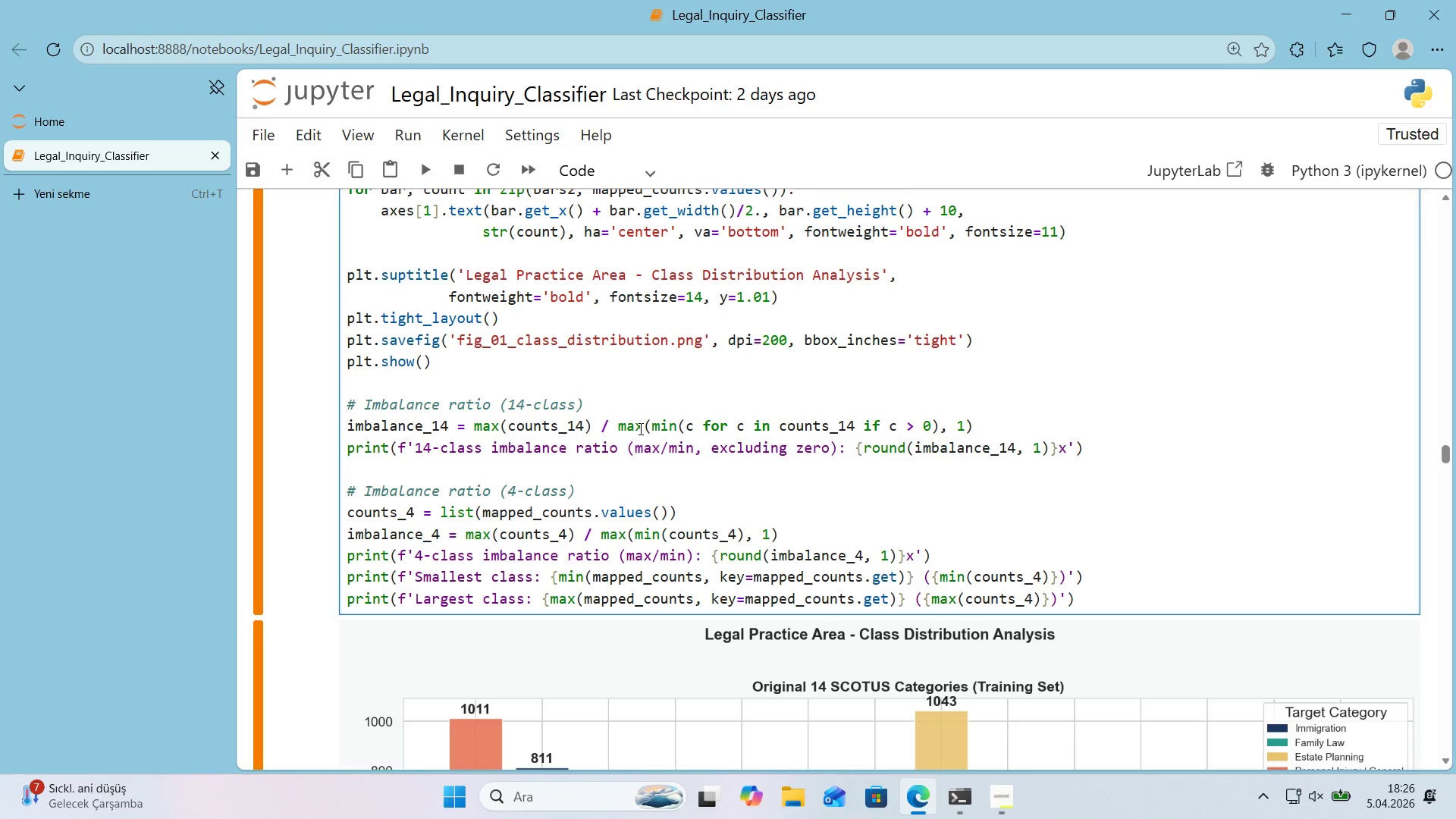 
key(Backspace)
 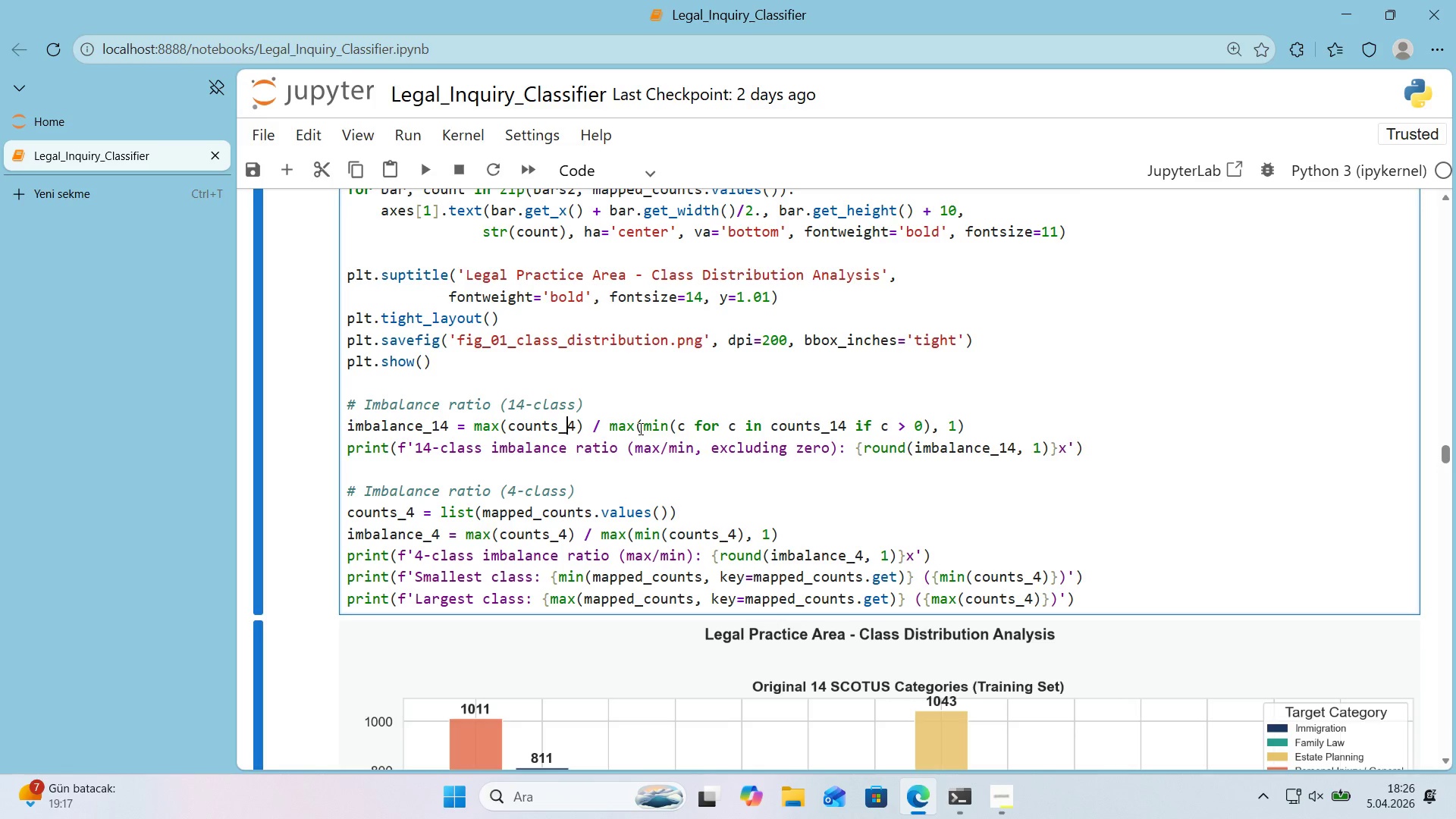 
wait(16.98)
 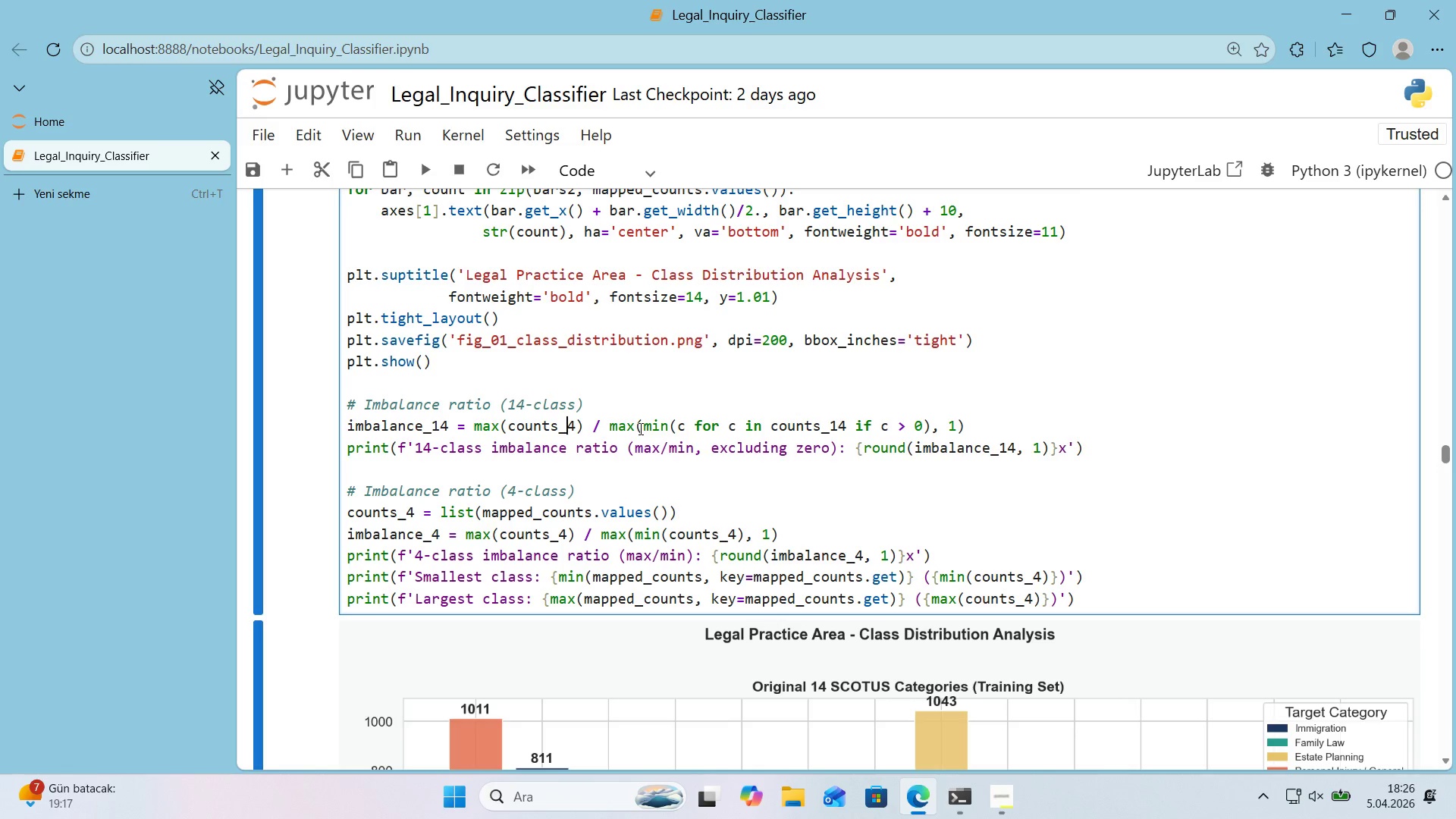 
key(1)
 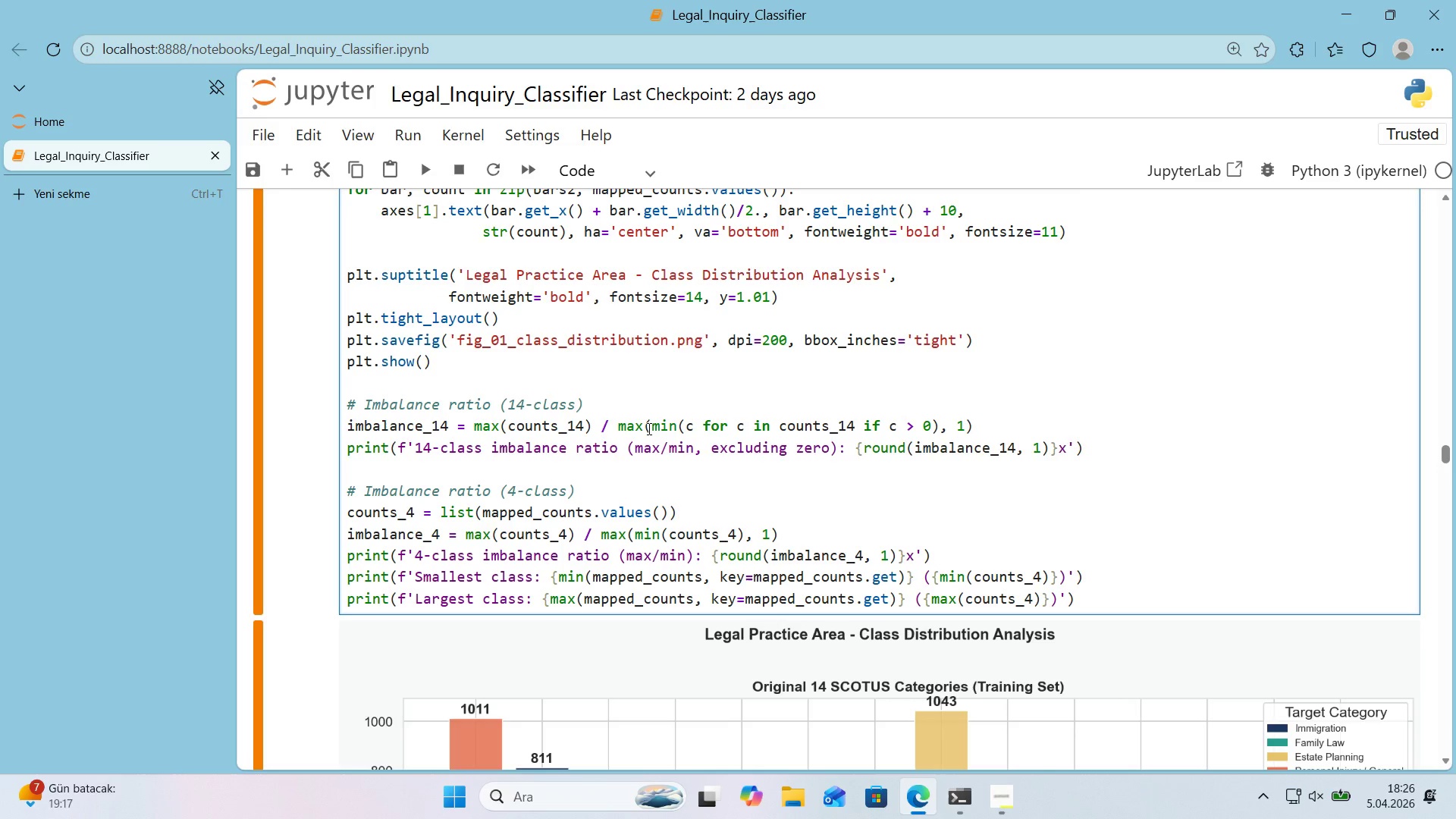 
key(Shift+Enter)
 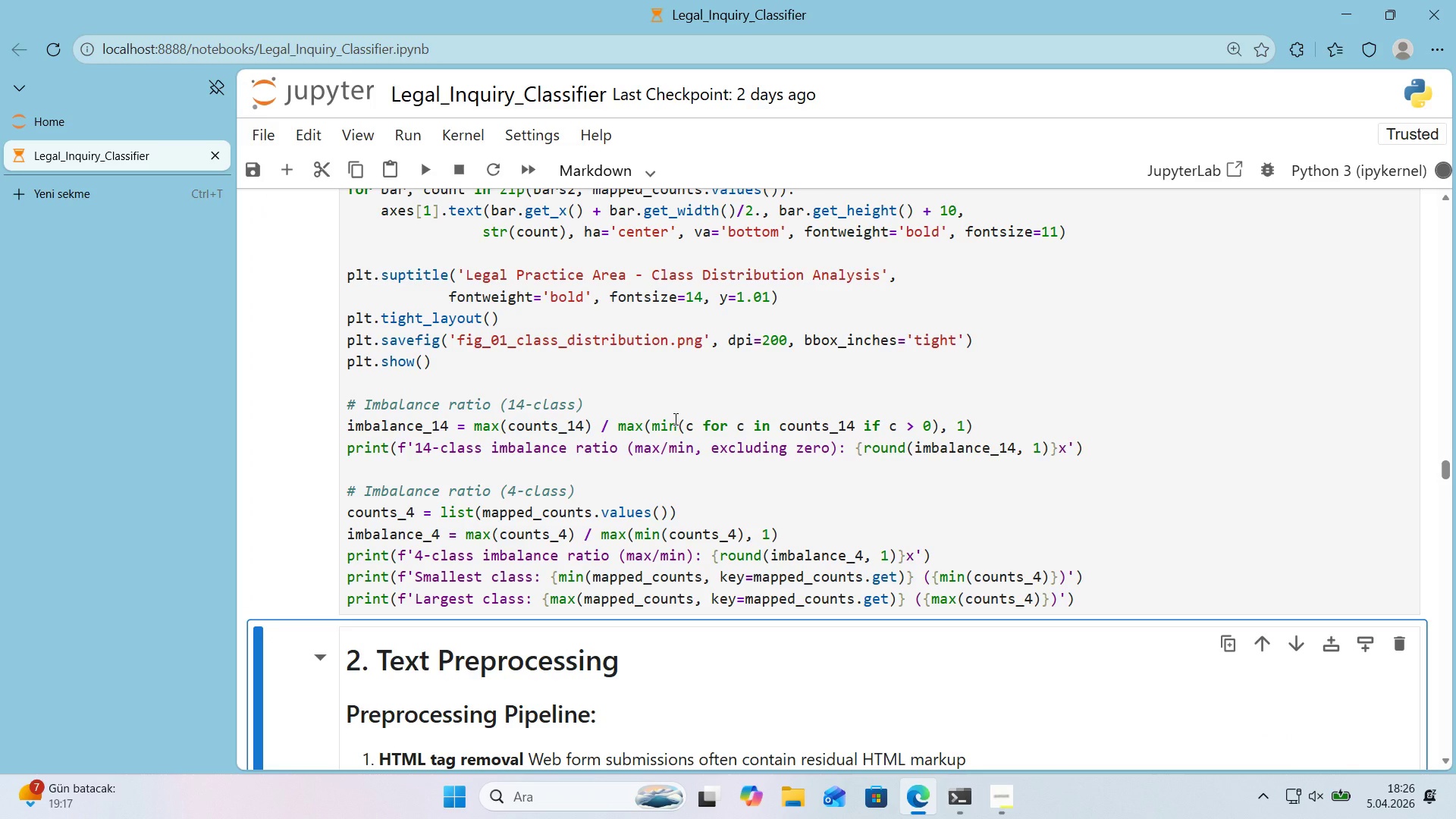 